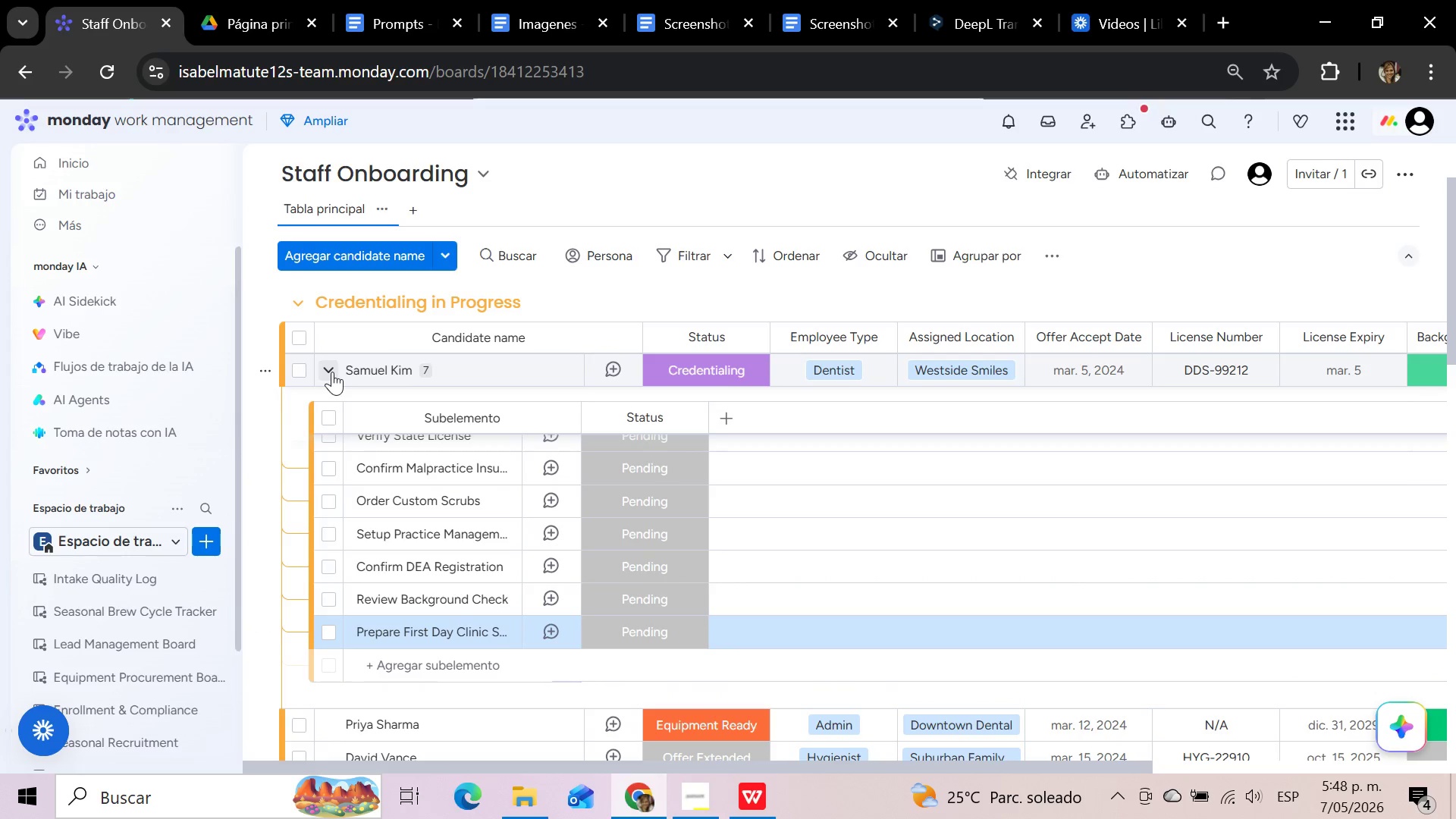 
left_click([332, 372])
 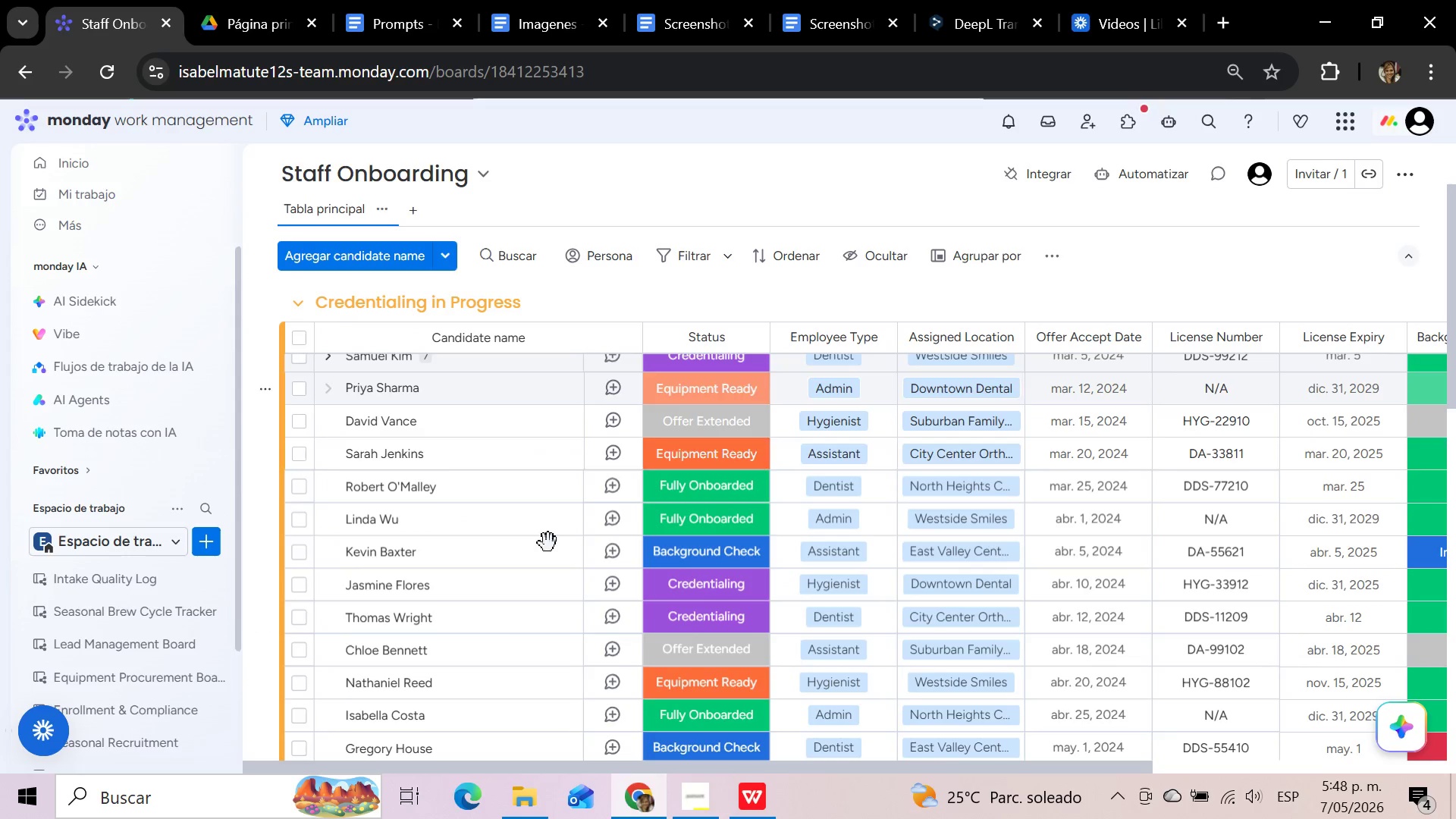 
scroll: coordinate [648, 688], scroll_direction: up, amount: 1.0
 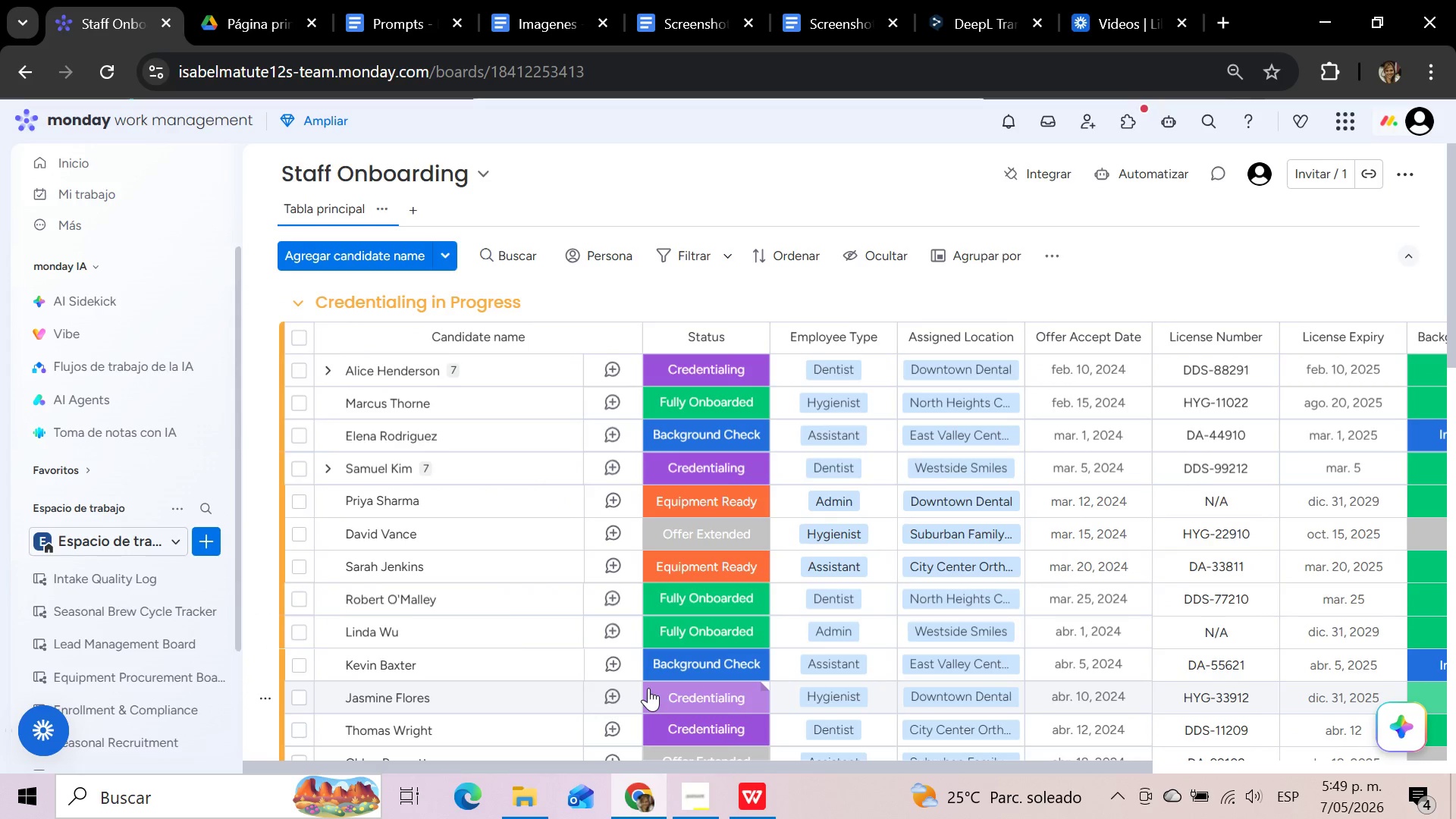 
scroll: coordinate [648, 688], scroll_direction: down, amount: 1.0
 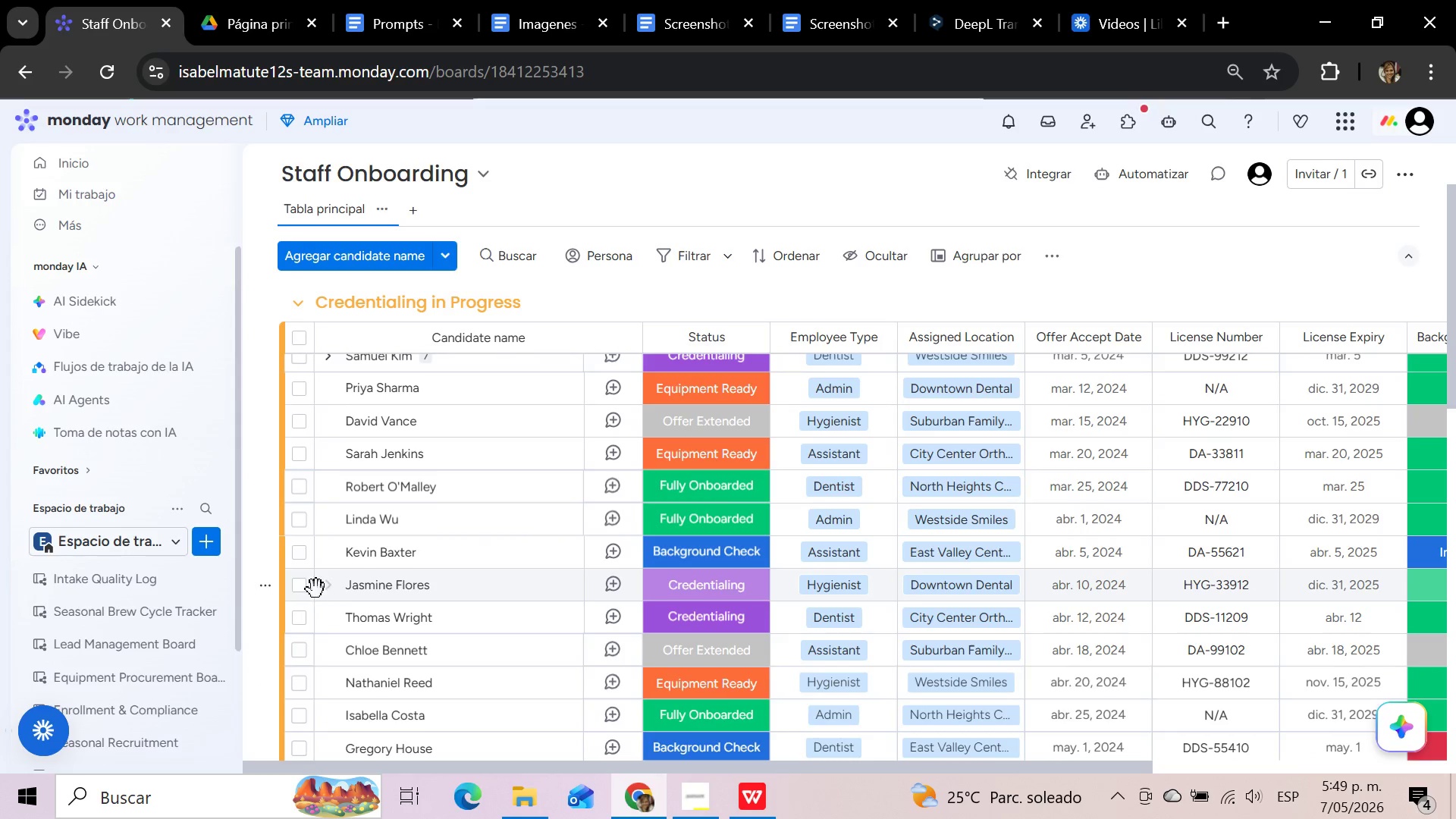 
left_click([326, 588])
 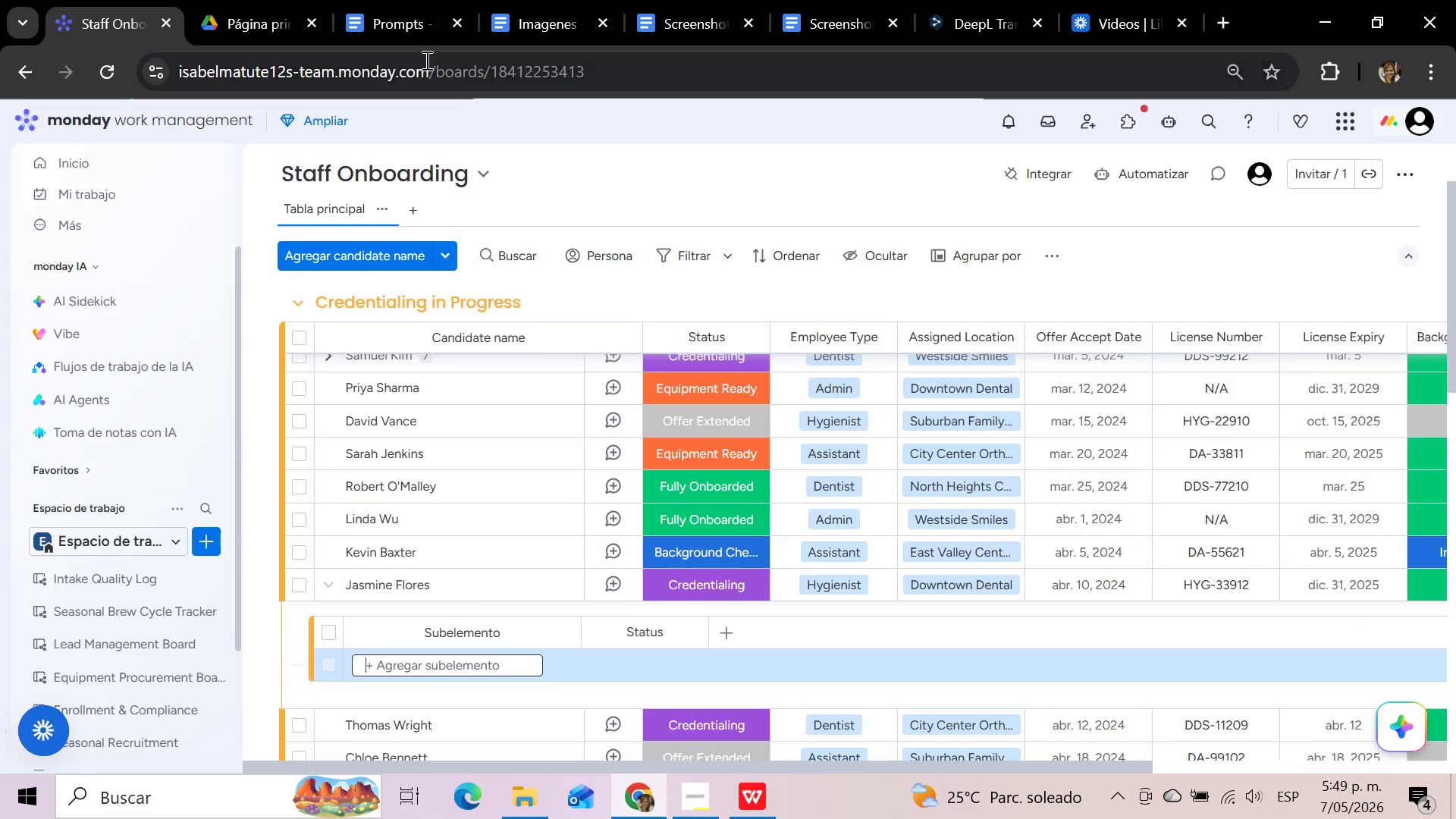 
left_click([547, 3])
 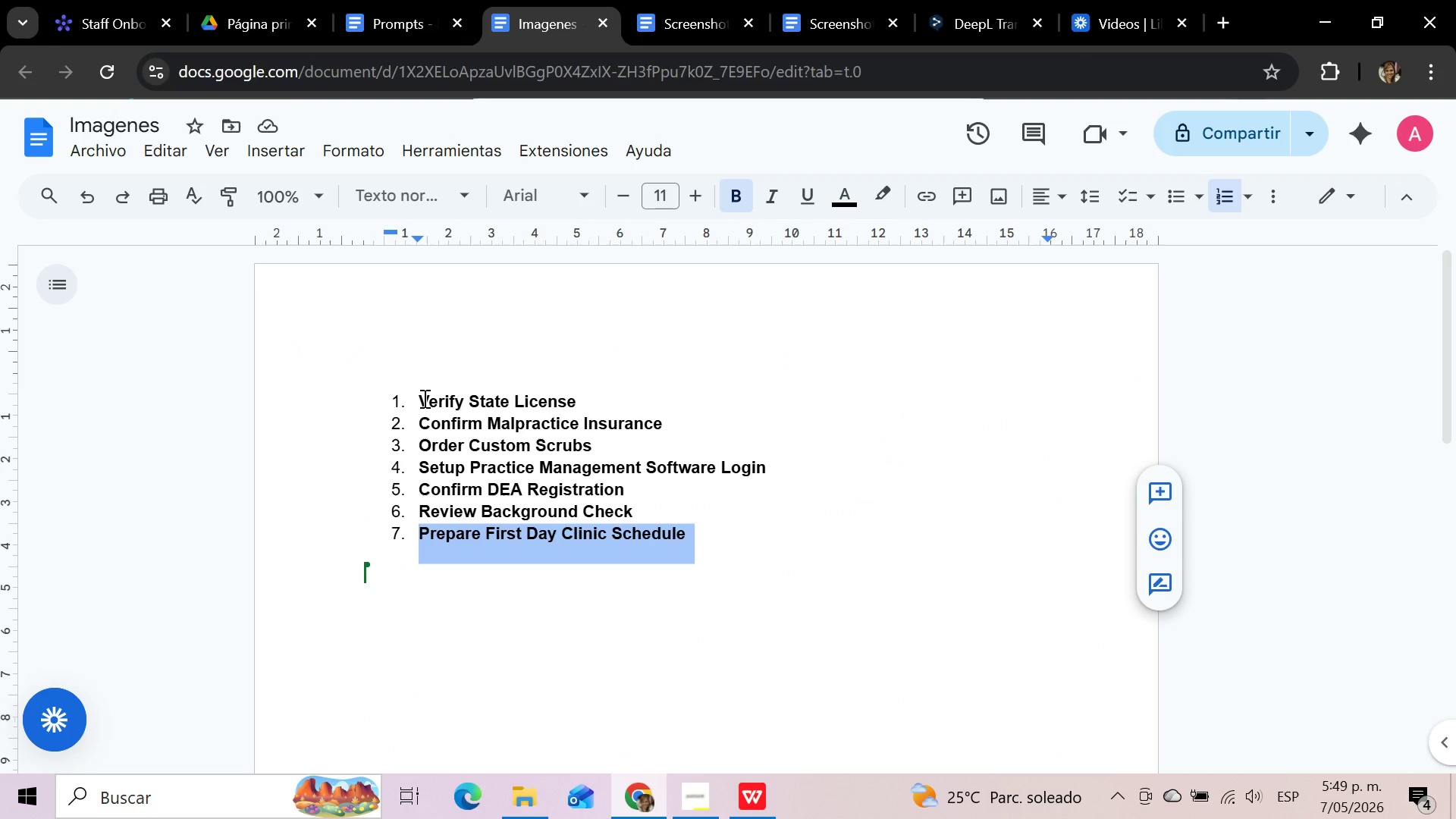 
left_click_drag(start_coordinate=[419, 398], to_coordinate=[584, 394])
 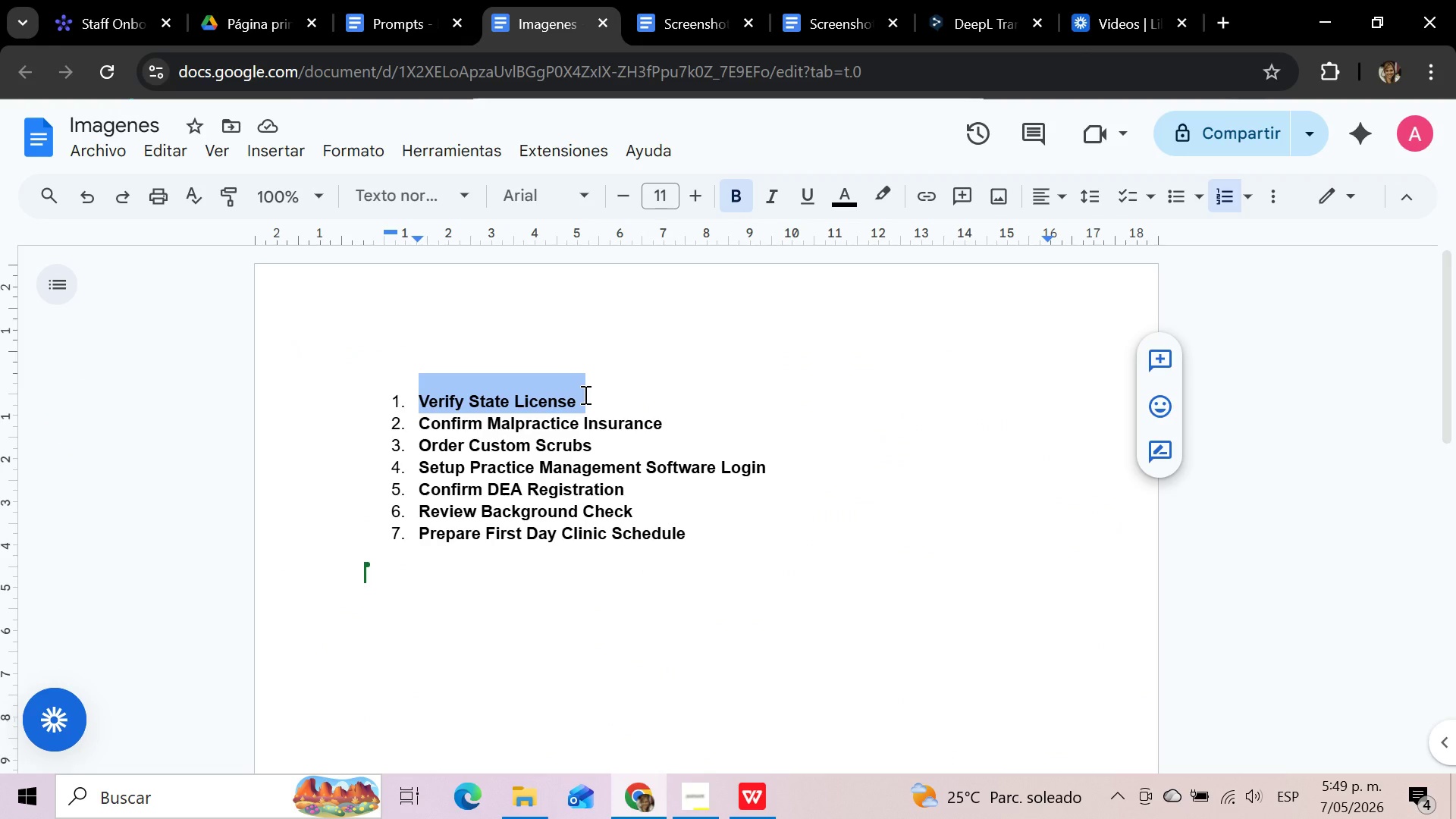 
key(Control+C)
 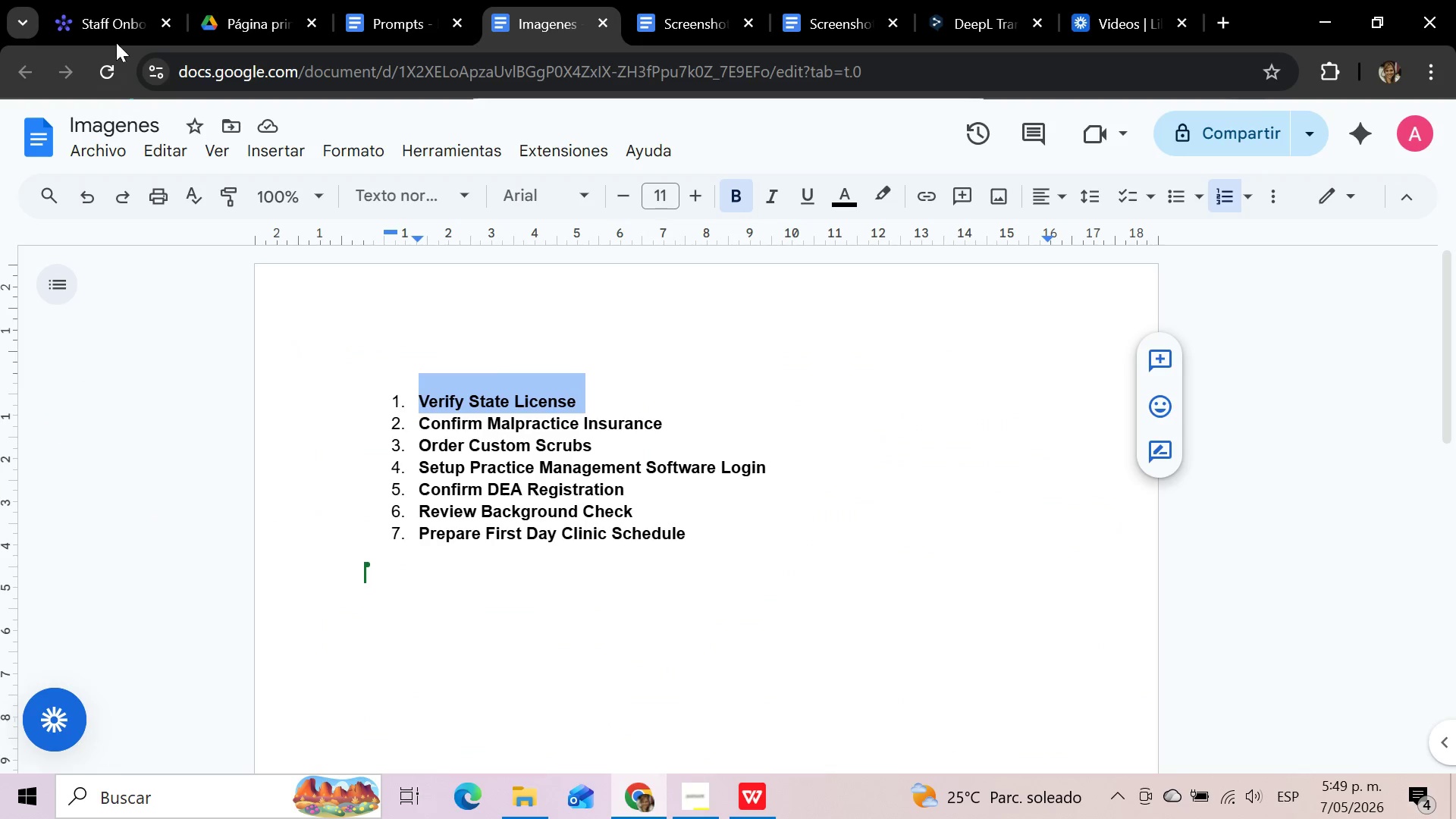 
left_click([116, 8])
 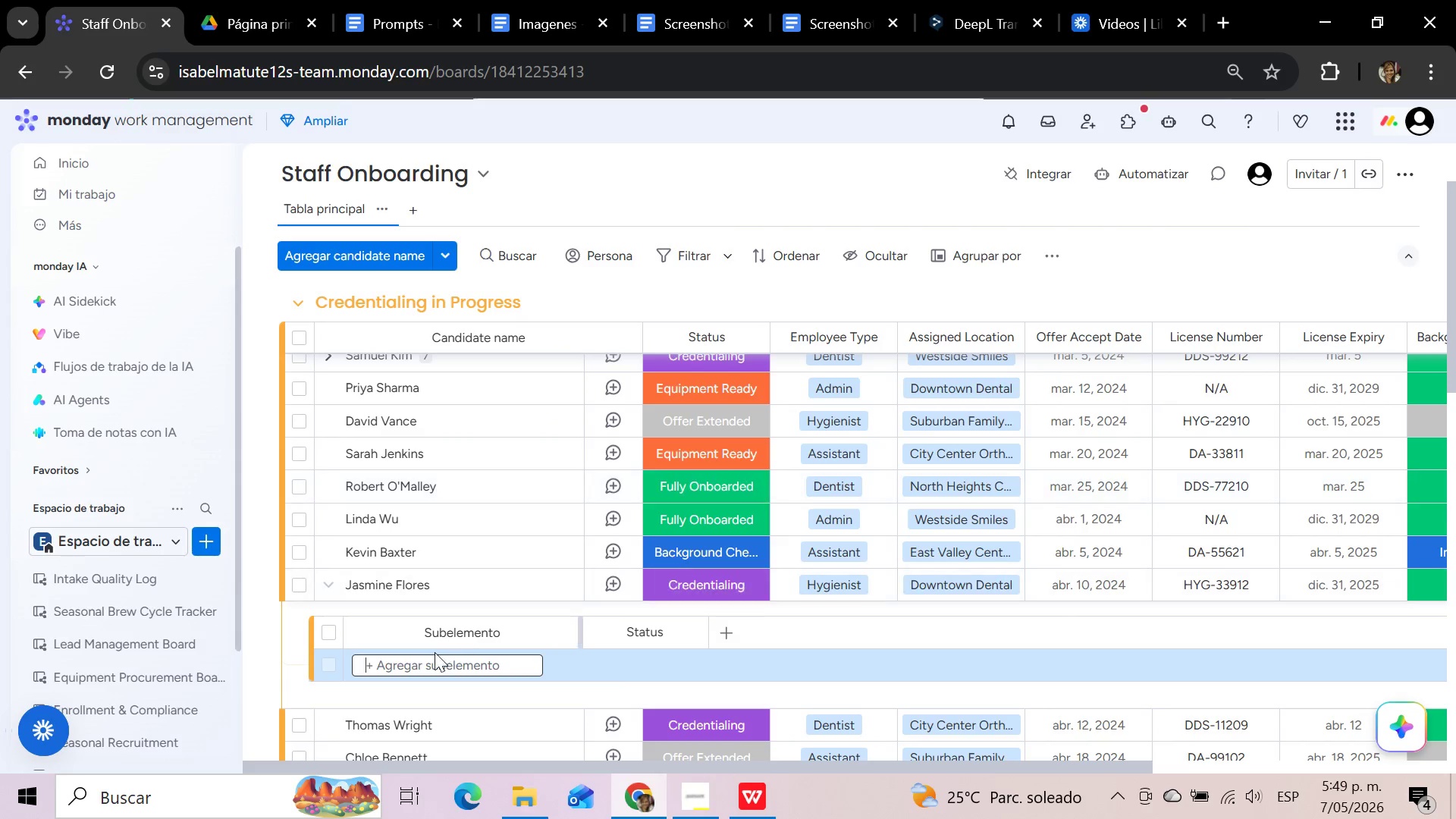 
left_click([427, 664])
 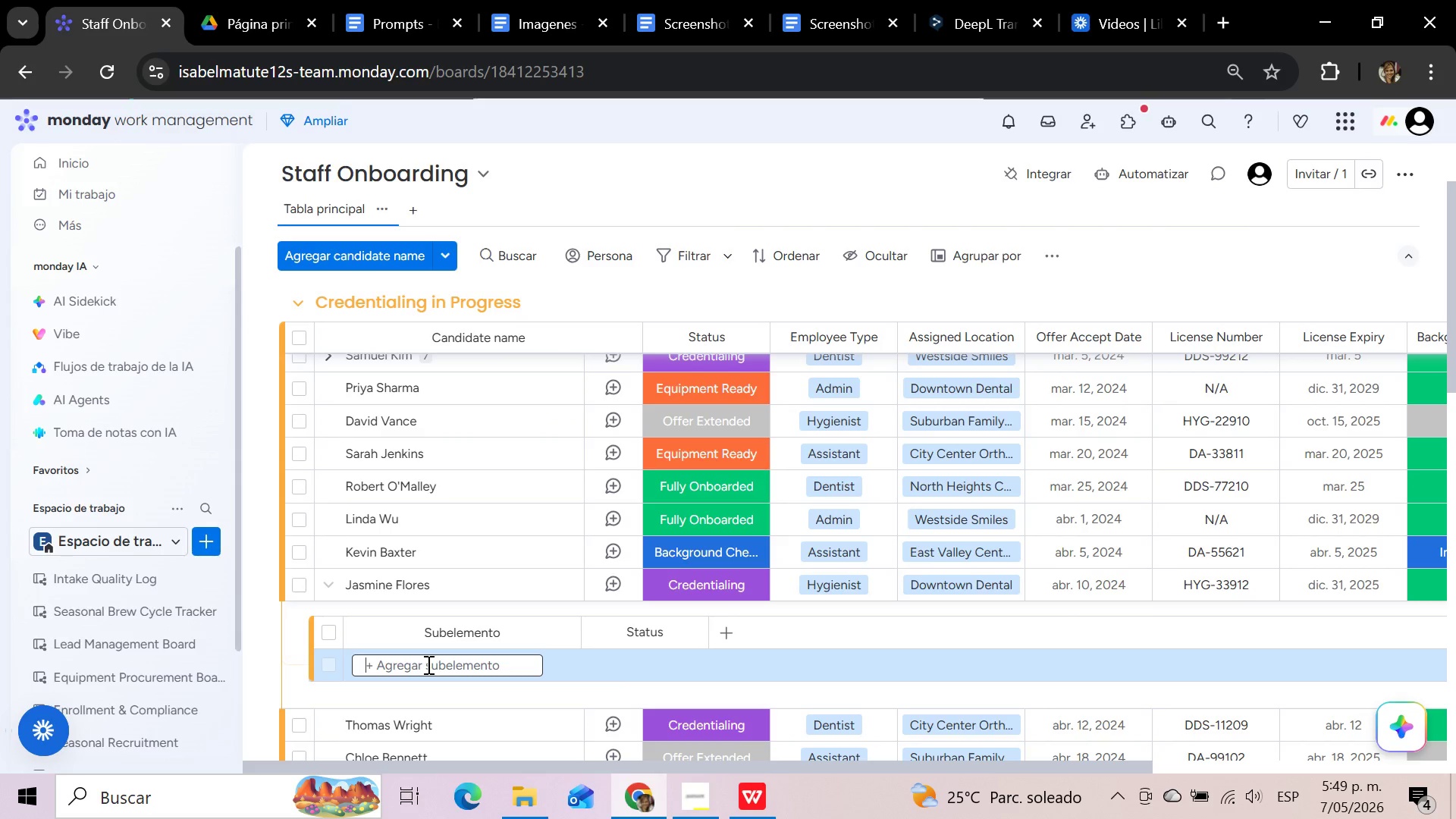 
key(Control+V)
 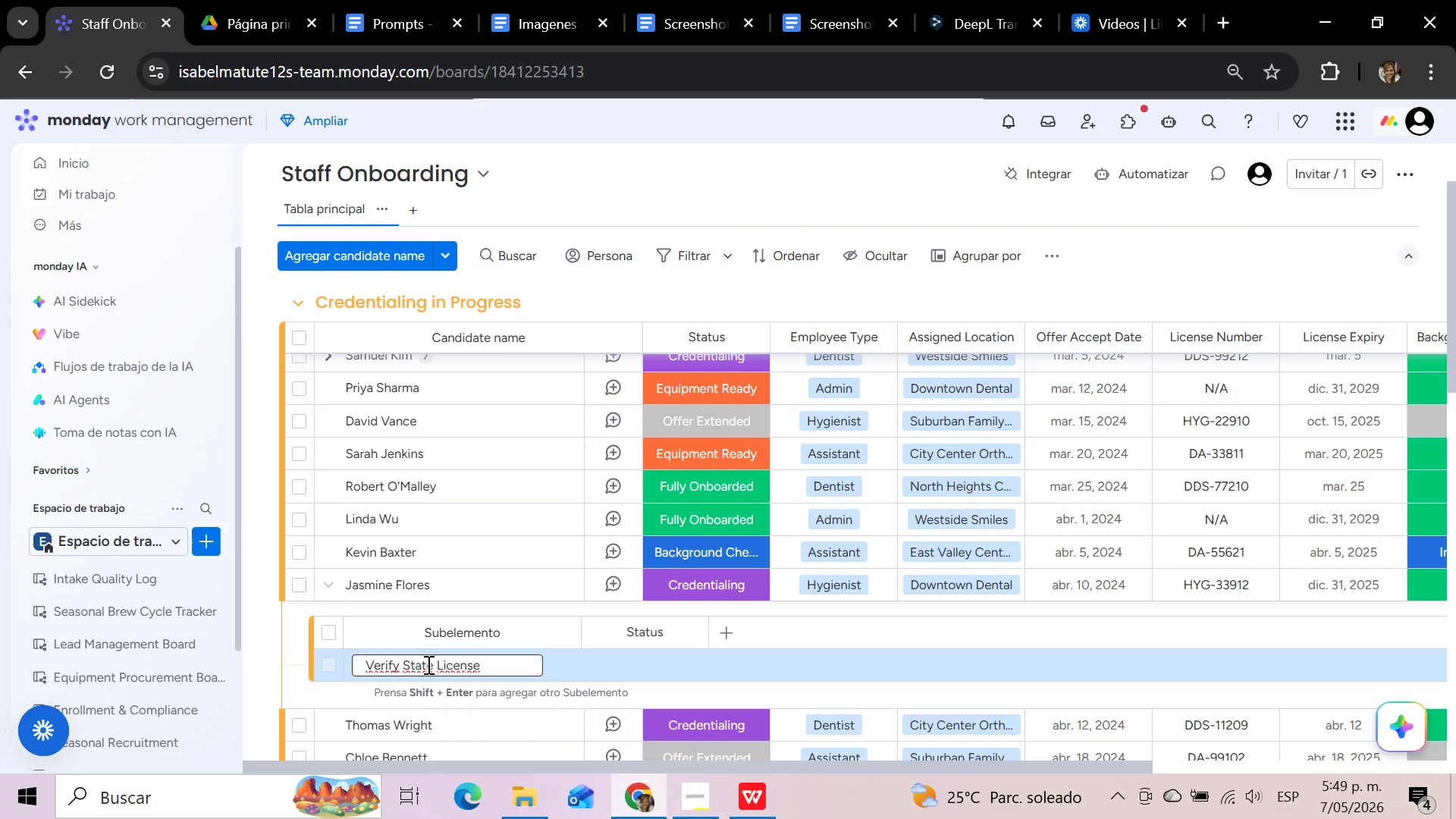 
key(Enter)
 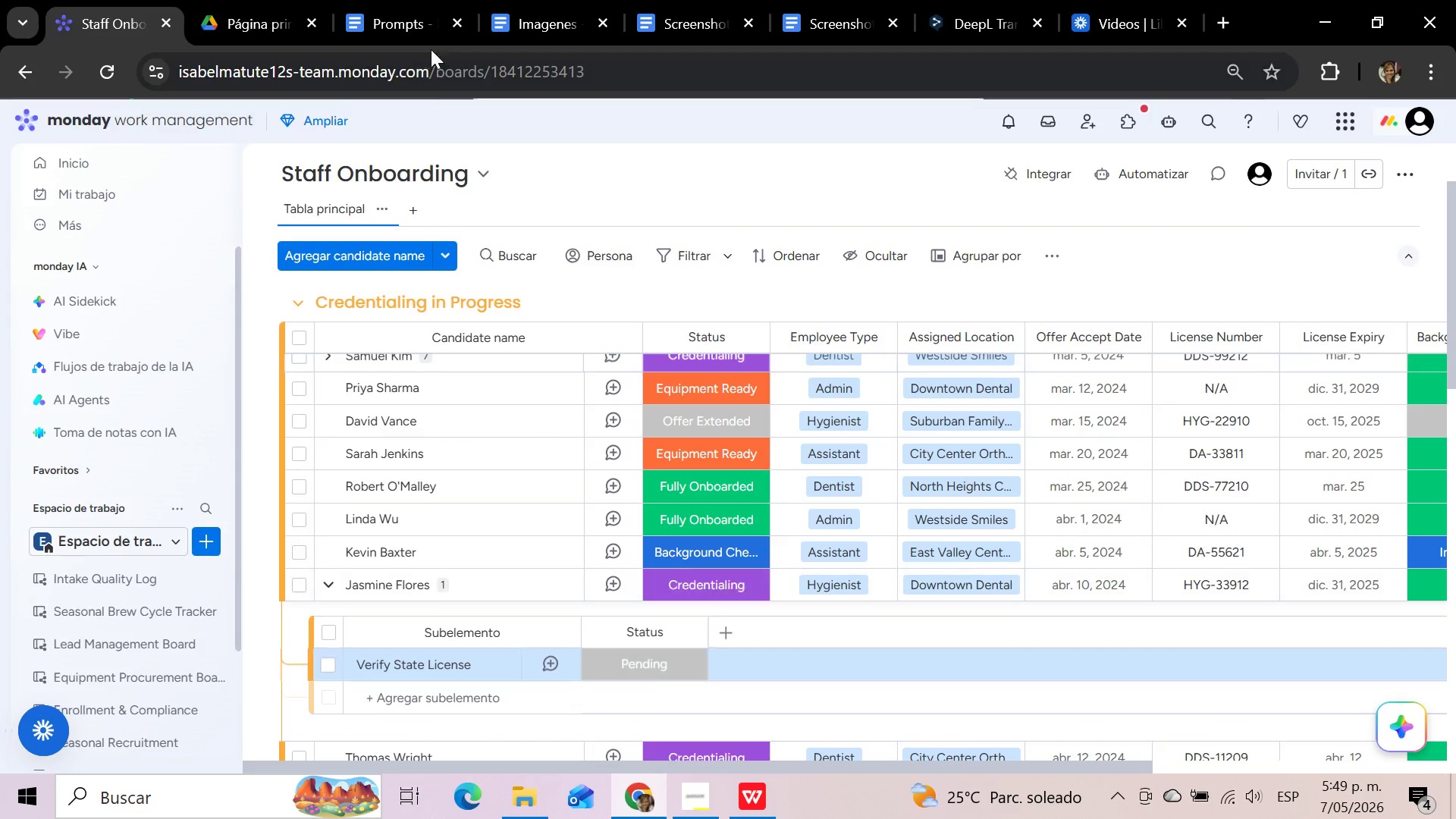 
left_click([526, 0])
 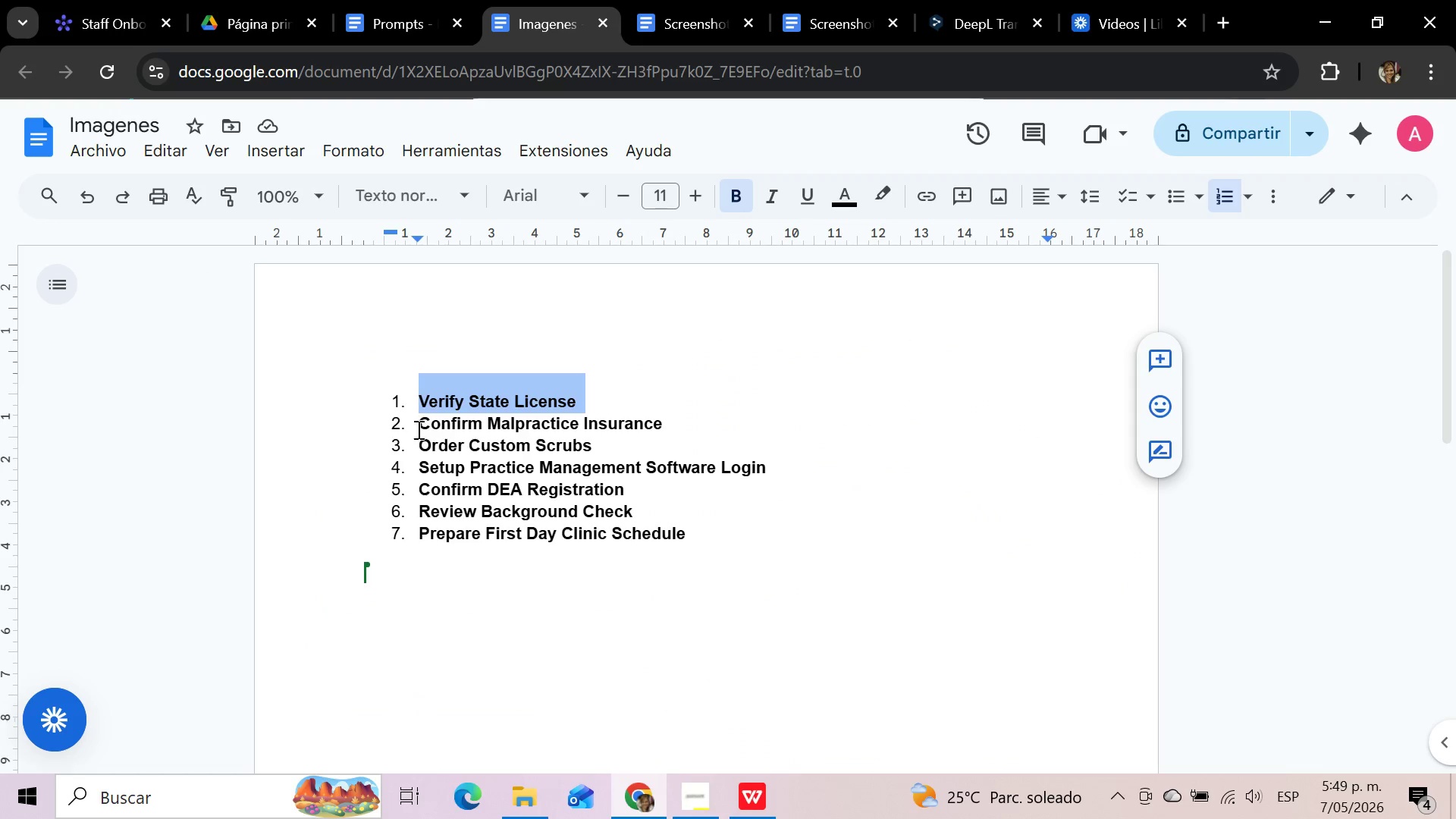 
left_click_drag(start_coordinate=[420, 427], to_coordinate=[664, 423])
 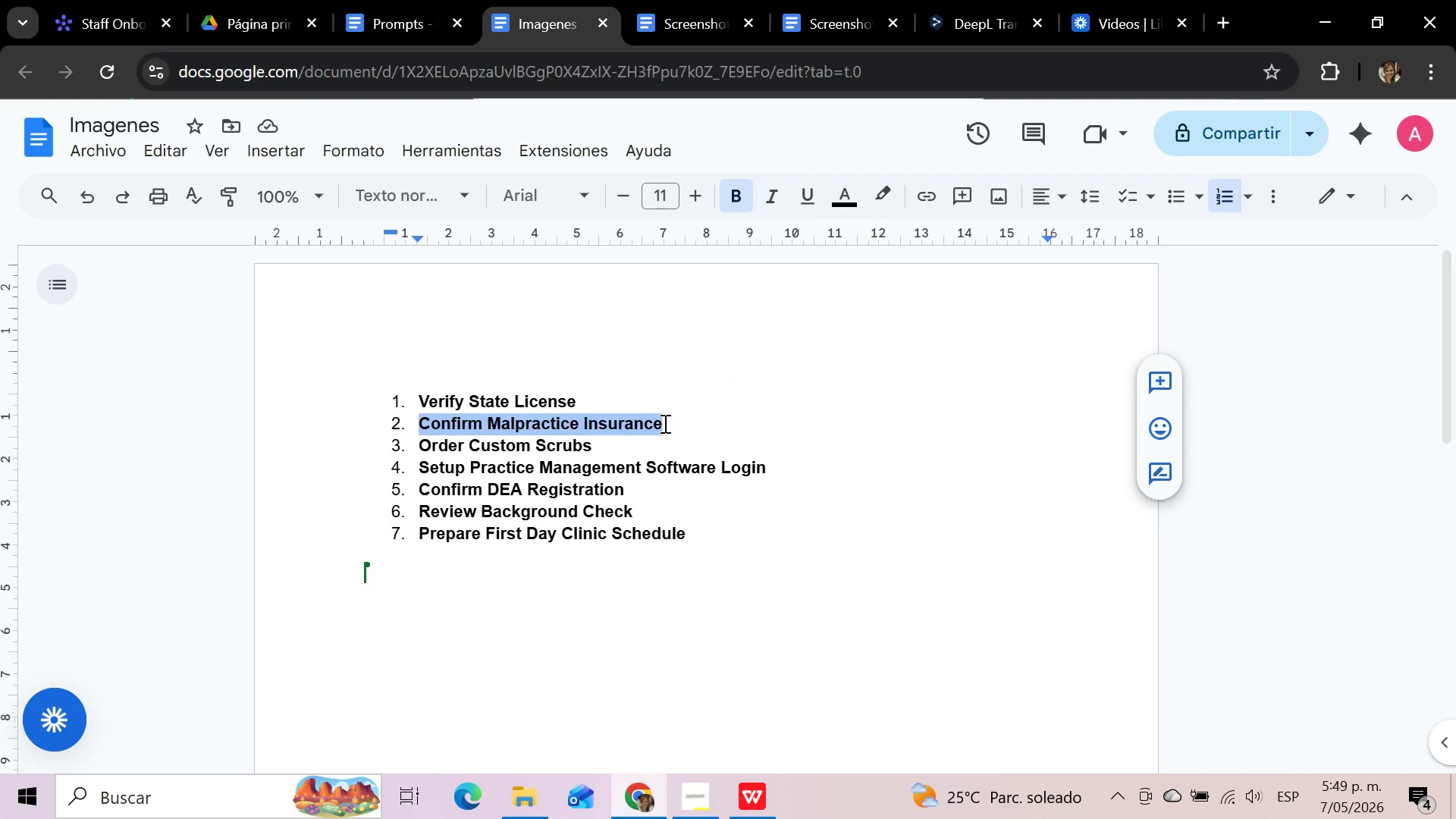 
key(Control+C)
 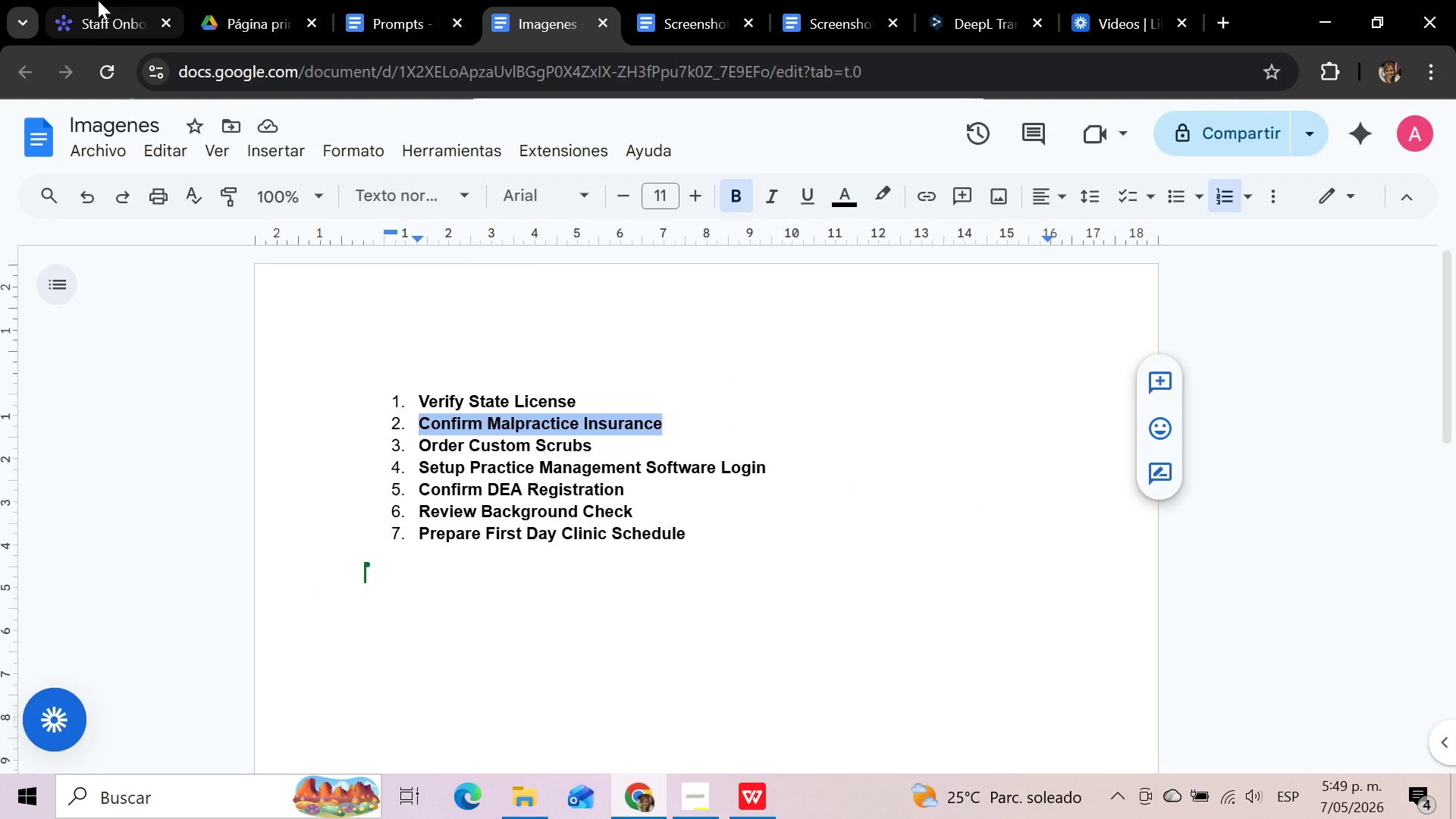 
left_click([98, 0])
 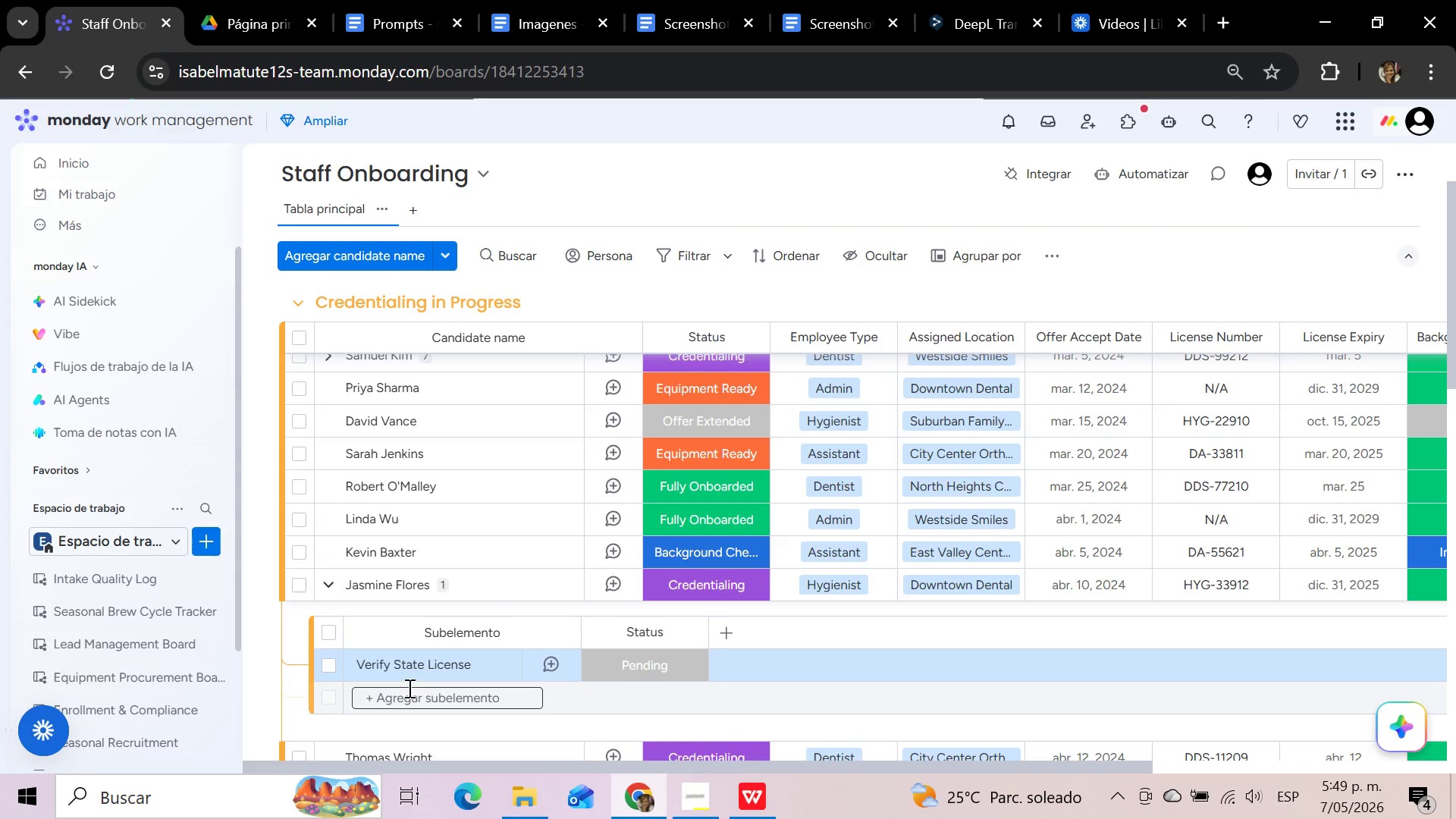 
left_click([406, 695])
 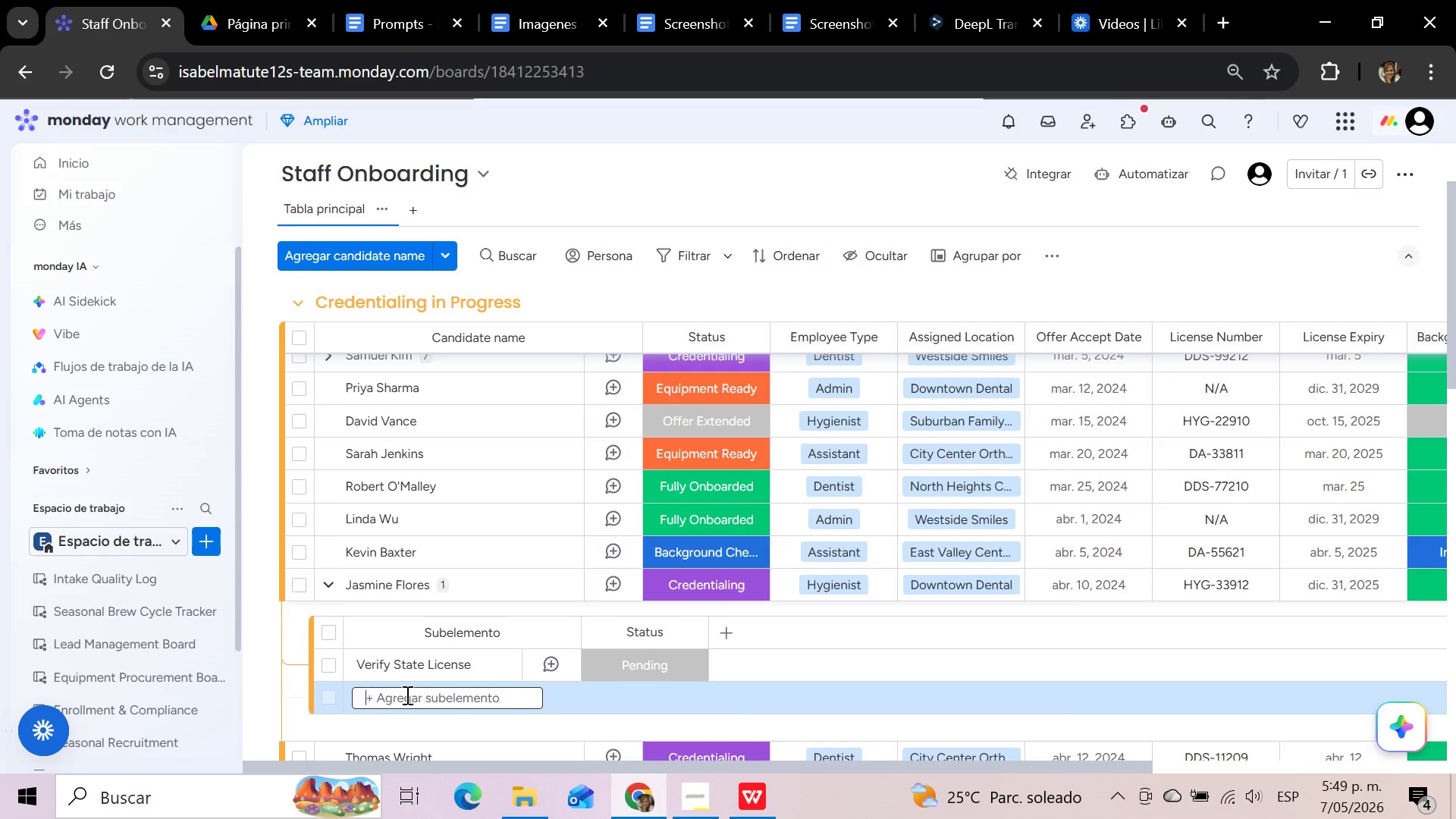 
key(Control+V)
 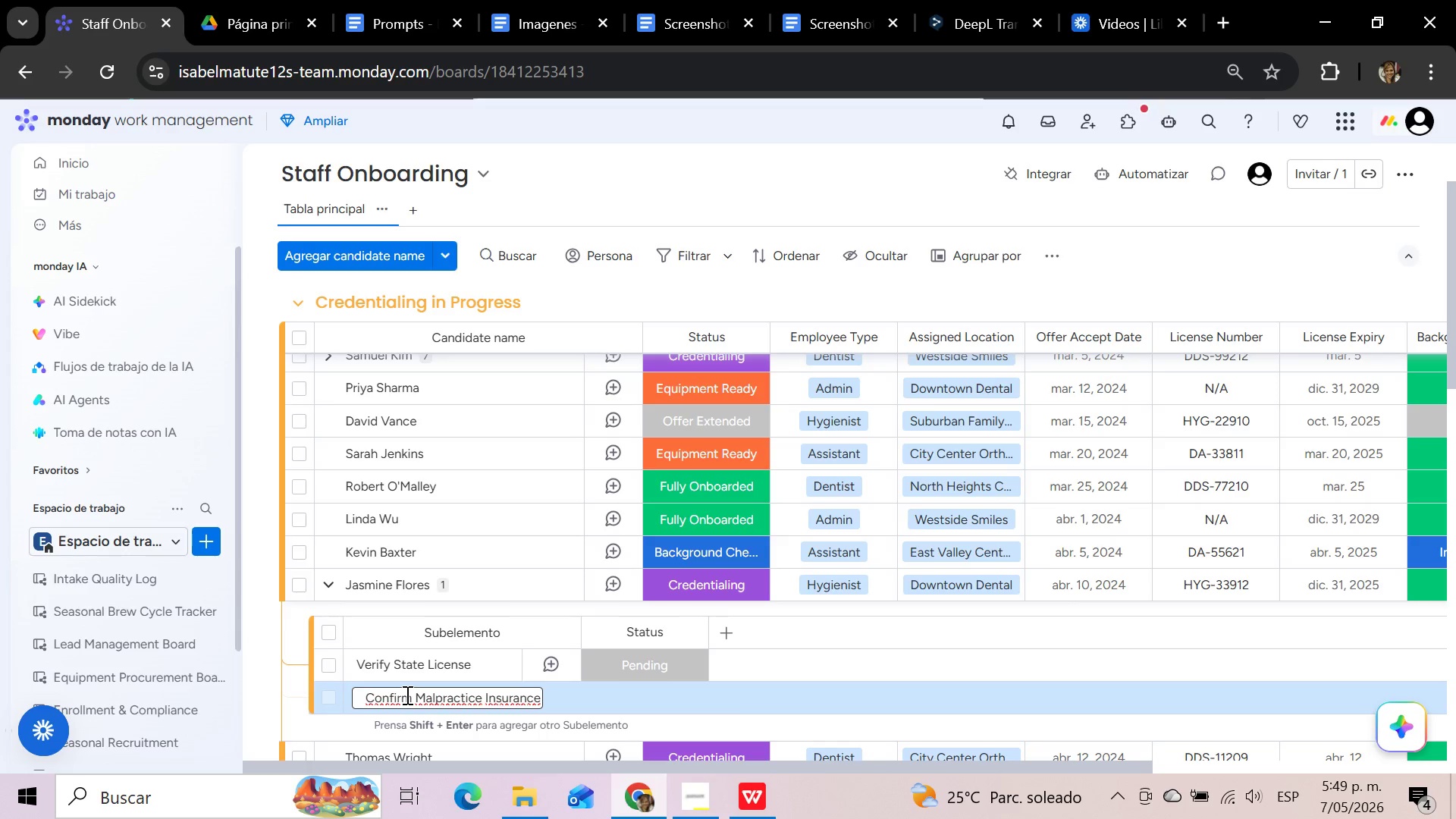 
key(Enter)
 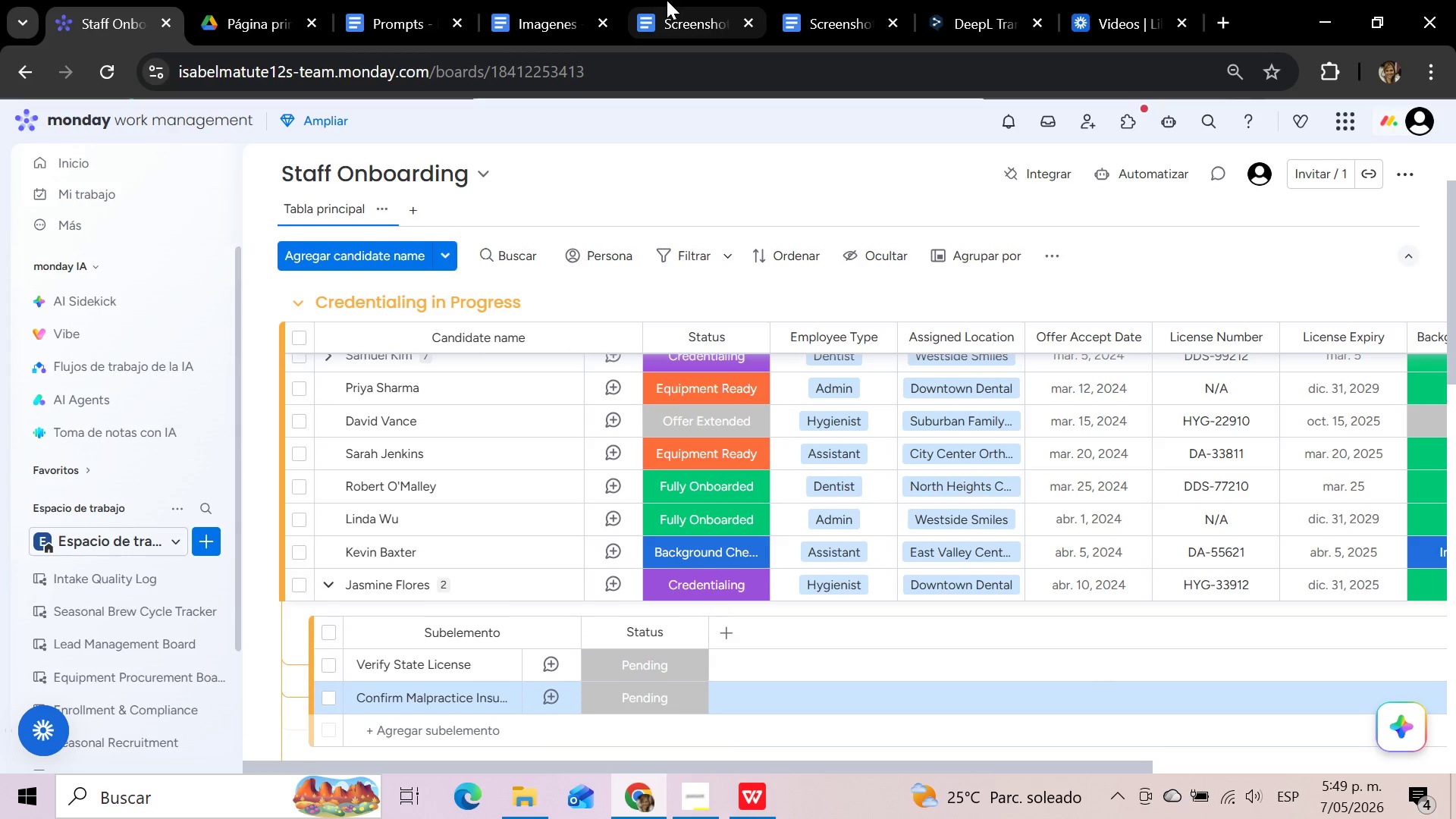 
left_click([536, 0])
 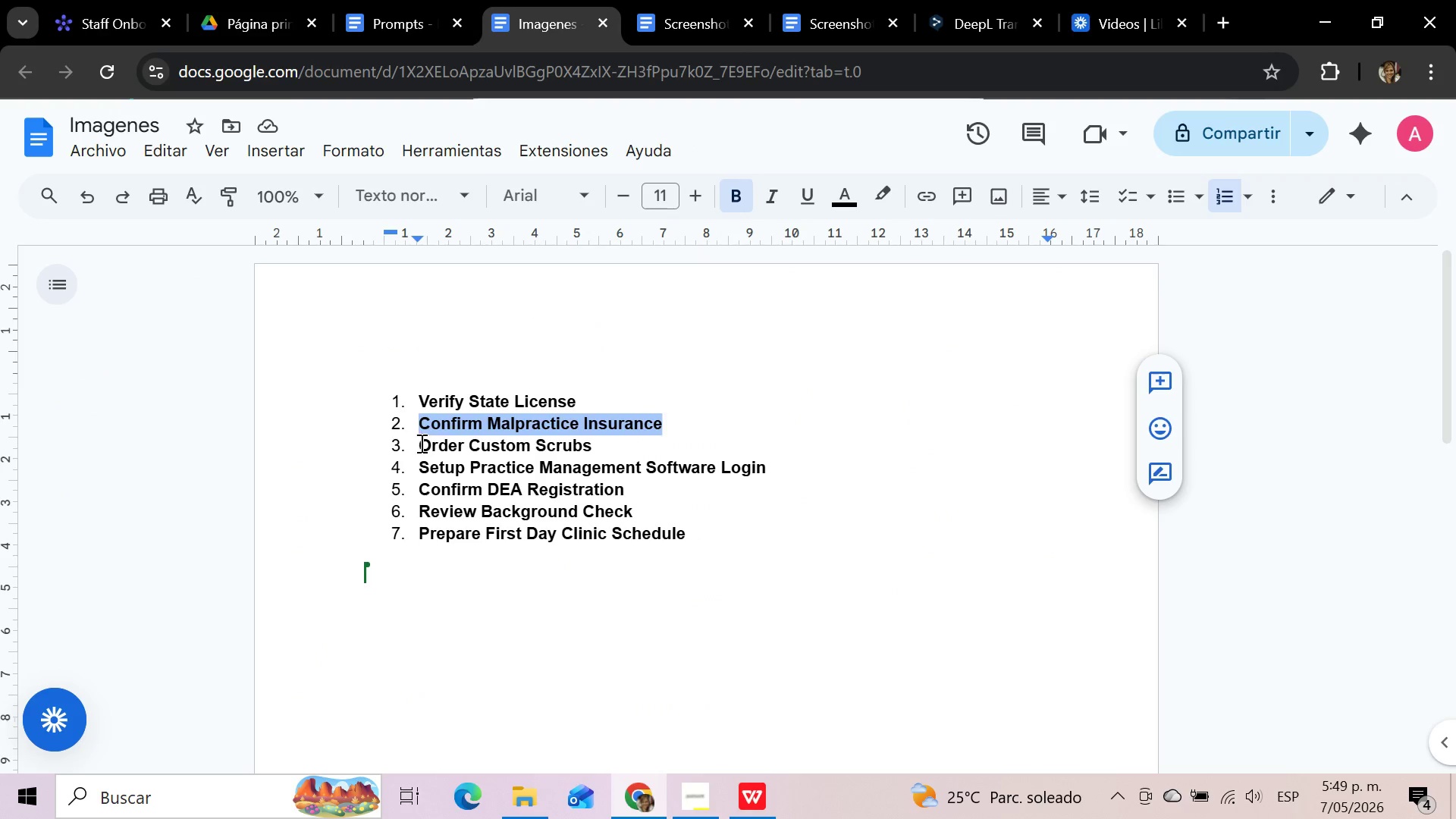 
left_click_drag(start_coordinate=[420, 443], to_coordinate=[593, 438])
 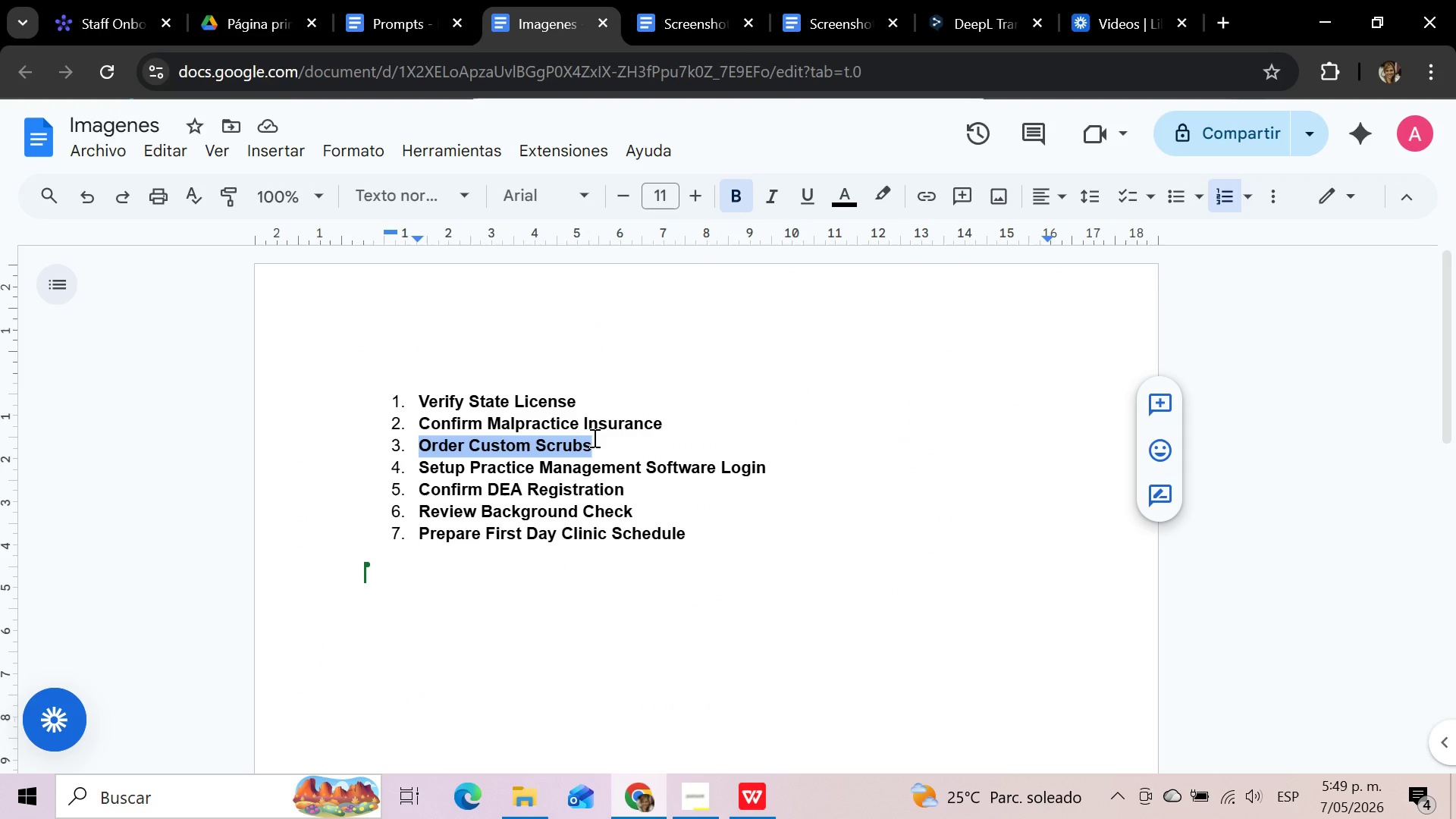 
key(Control+C)
 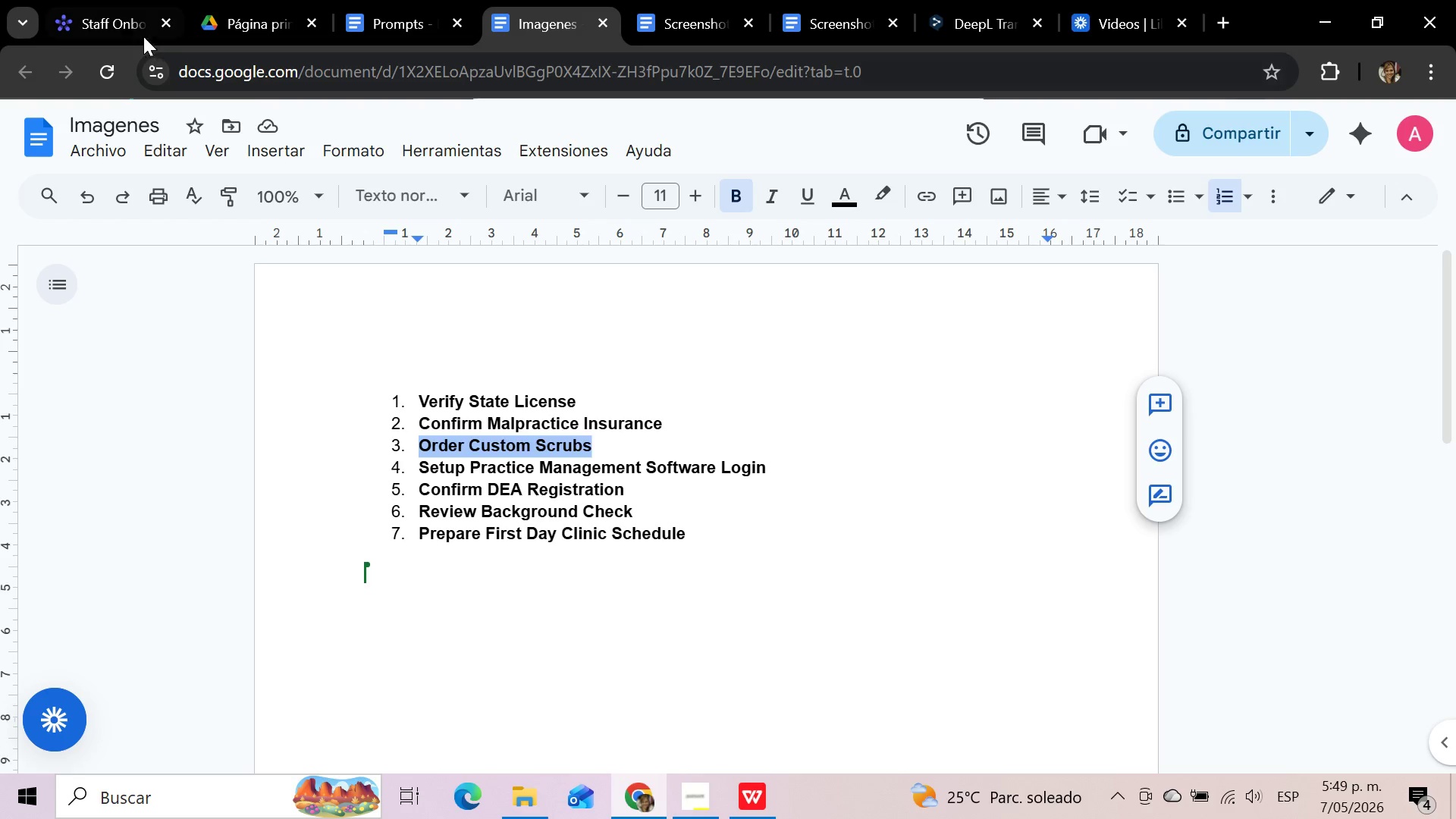 
left_click([111, 9])
 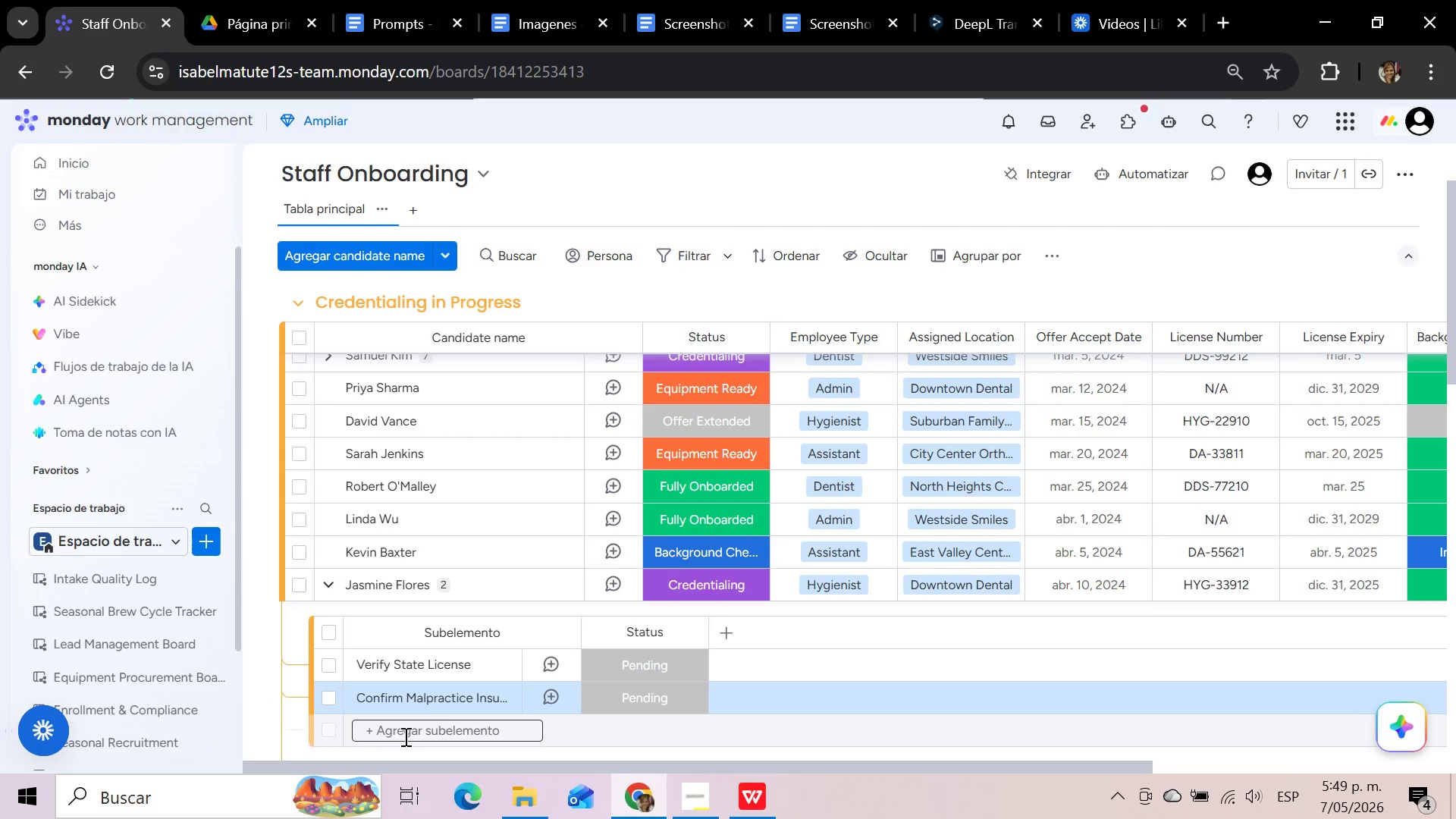 
left_click([404, 736])
 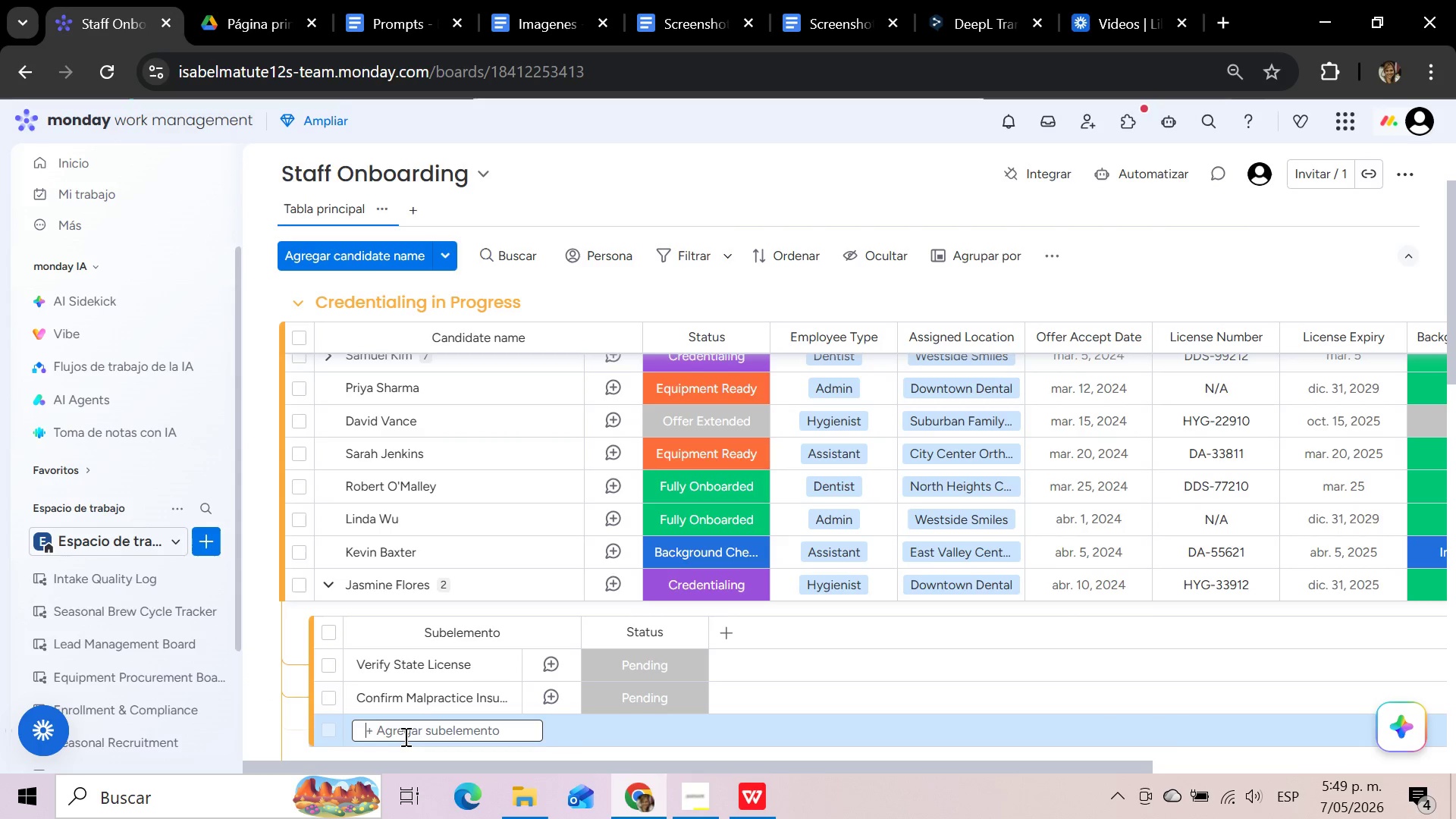 
key(Control+V)
 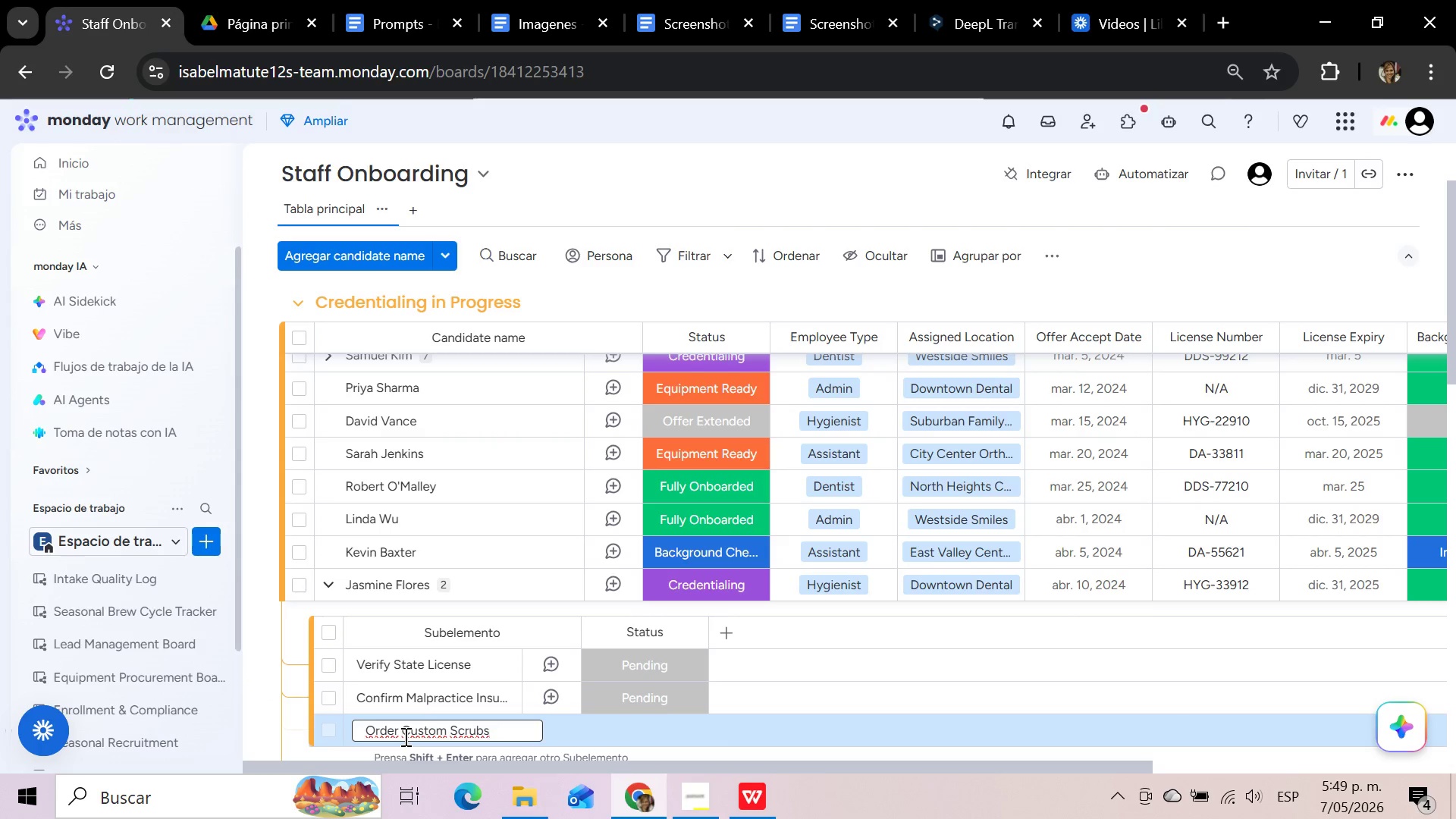 
key(Enter)
 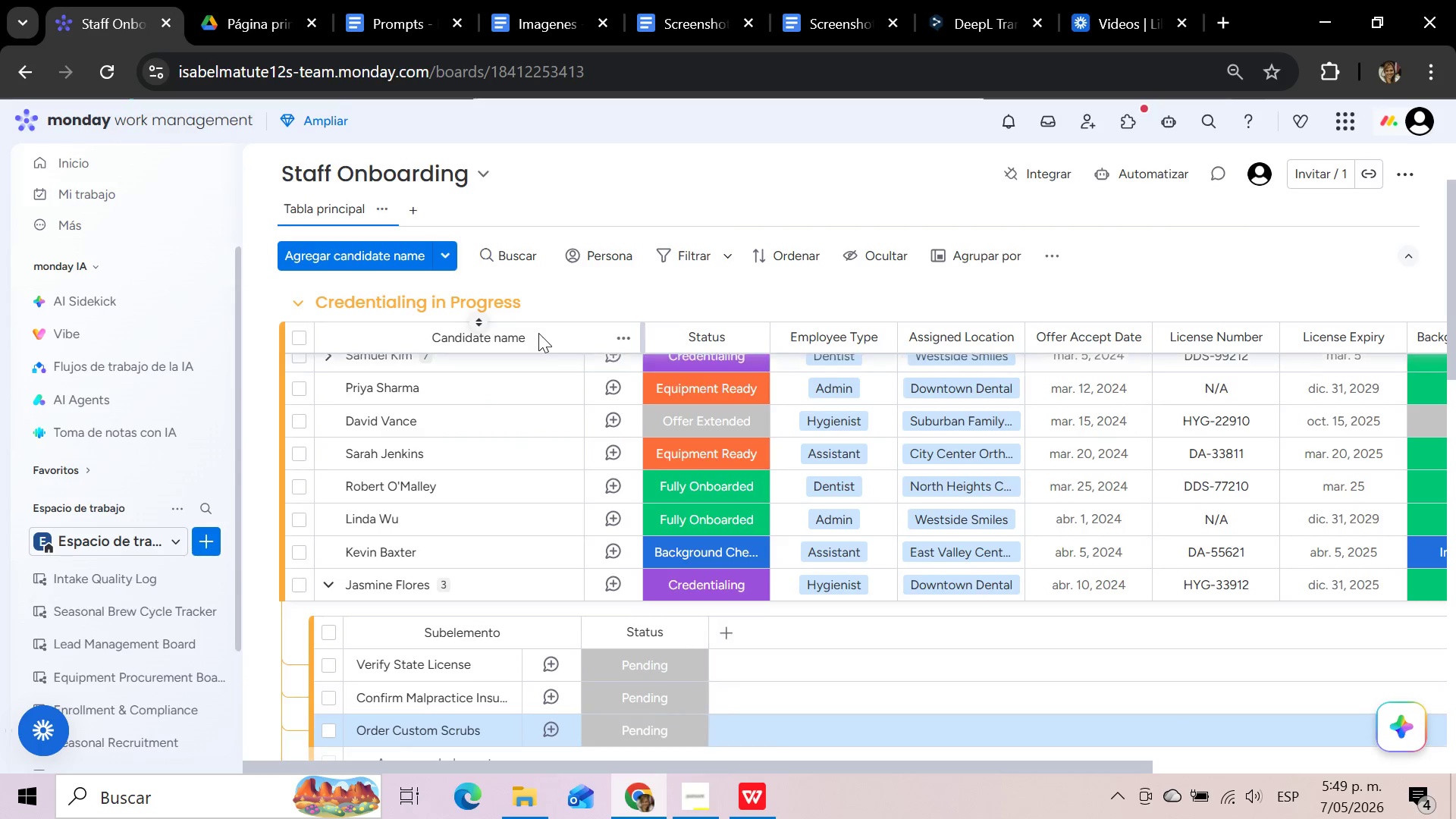 
scroll: coordinate [557, 439], scroll_direction: down, amount: 2.0
 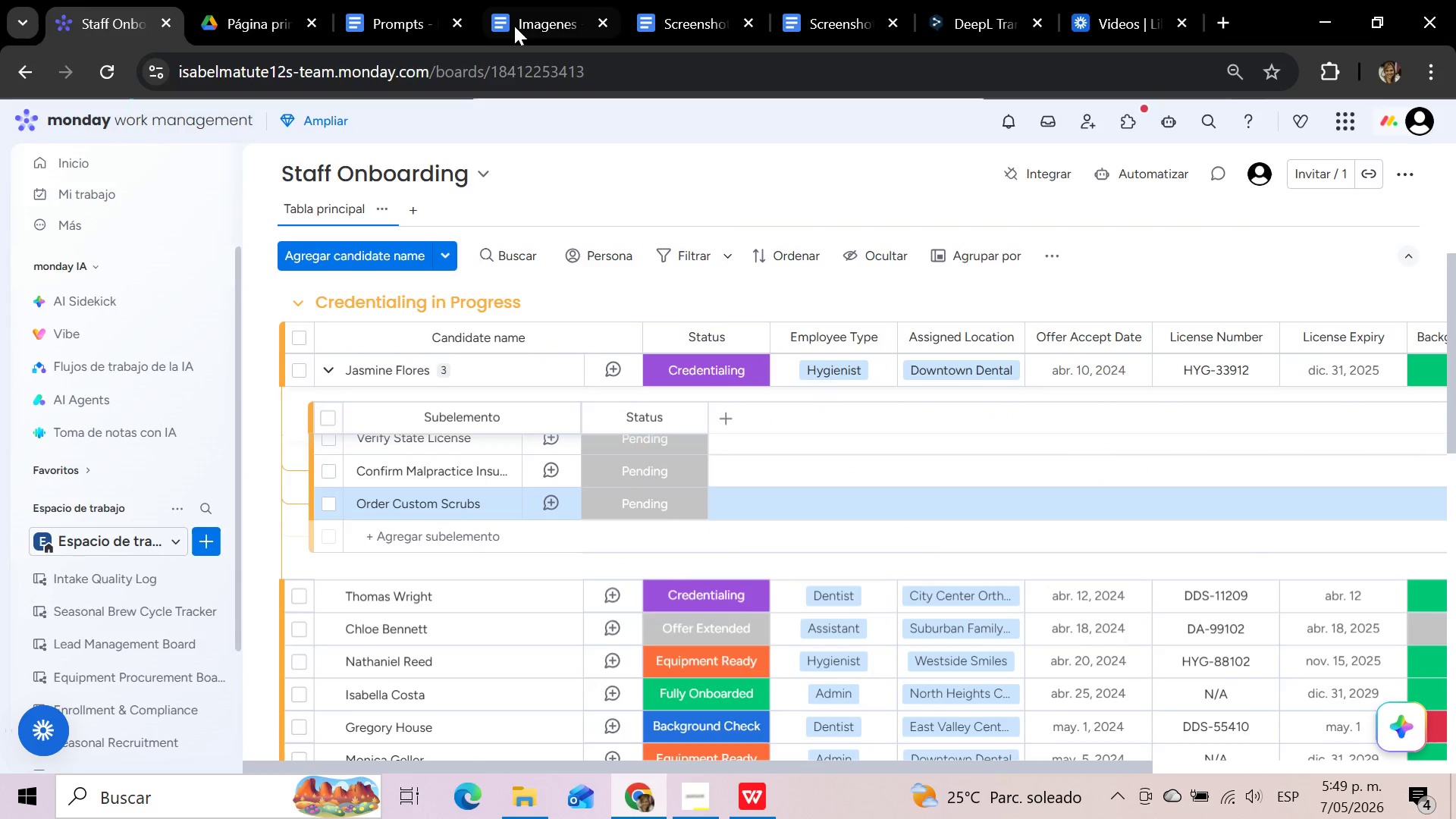 
left_click([526, 8])
 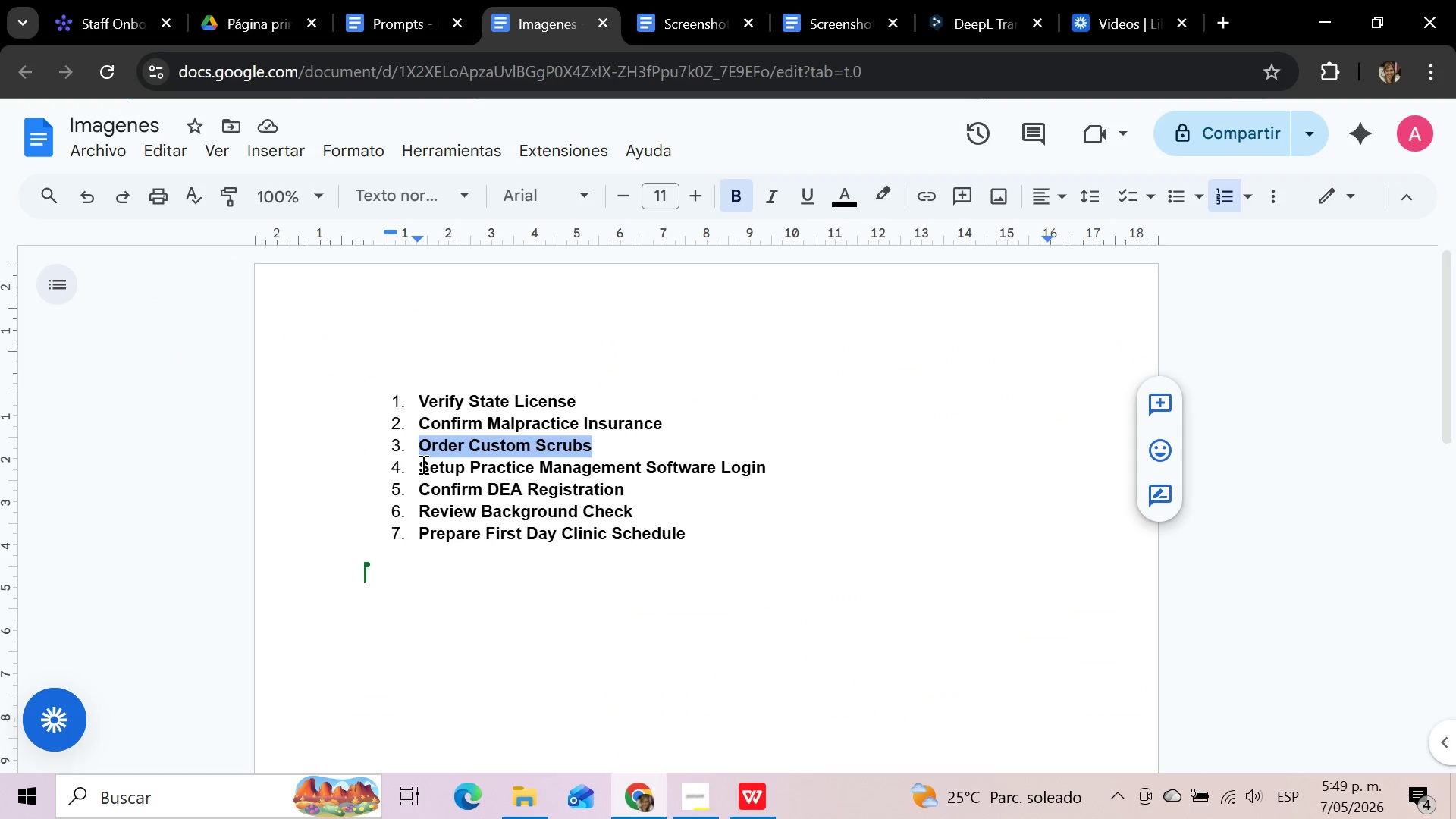 
left_click_drag(start_coordinate=[422, 464], to_coordinate=[767, 464])
 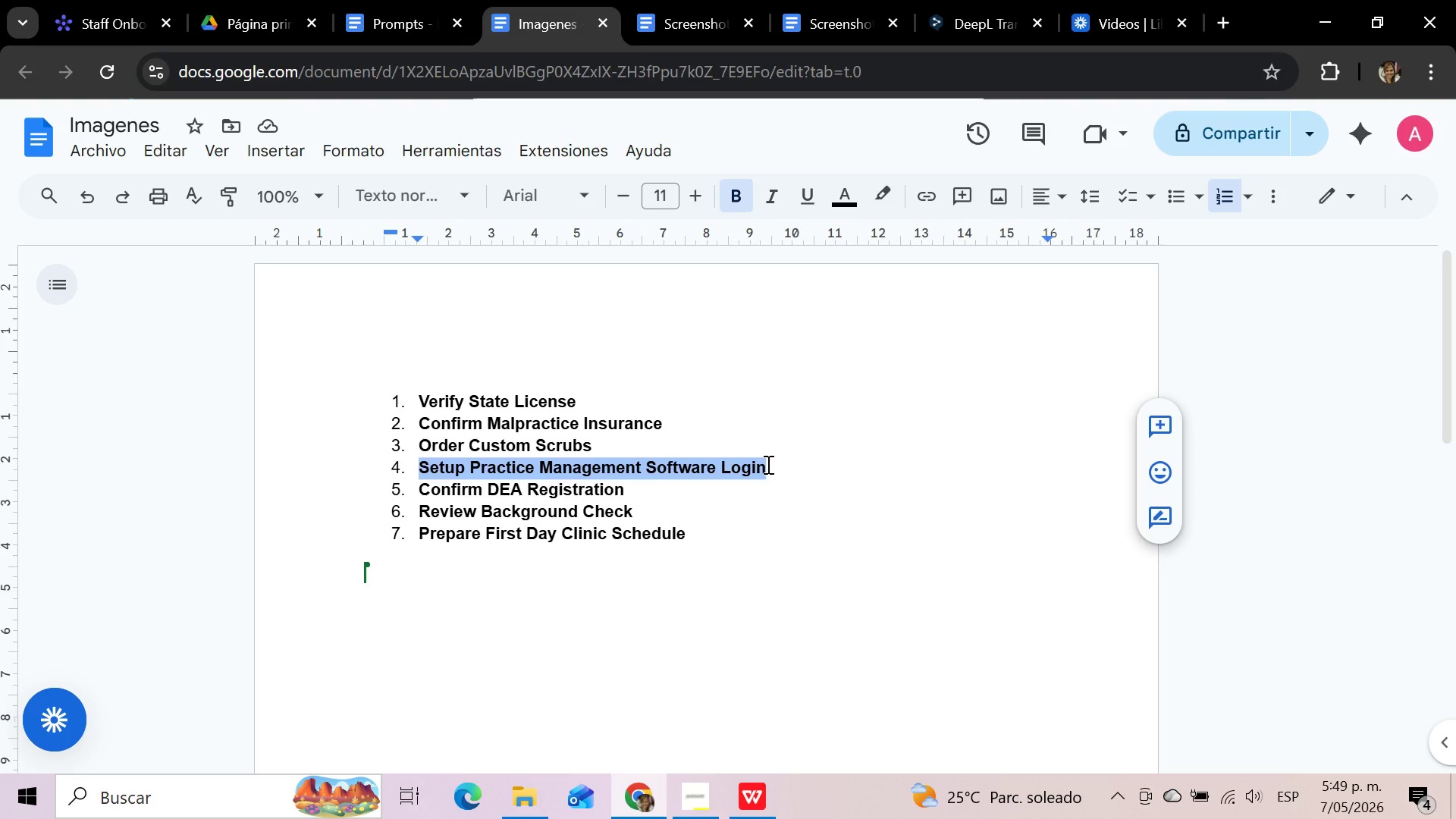 
key(Control+C)
 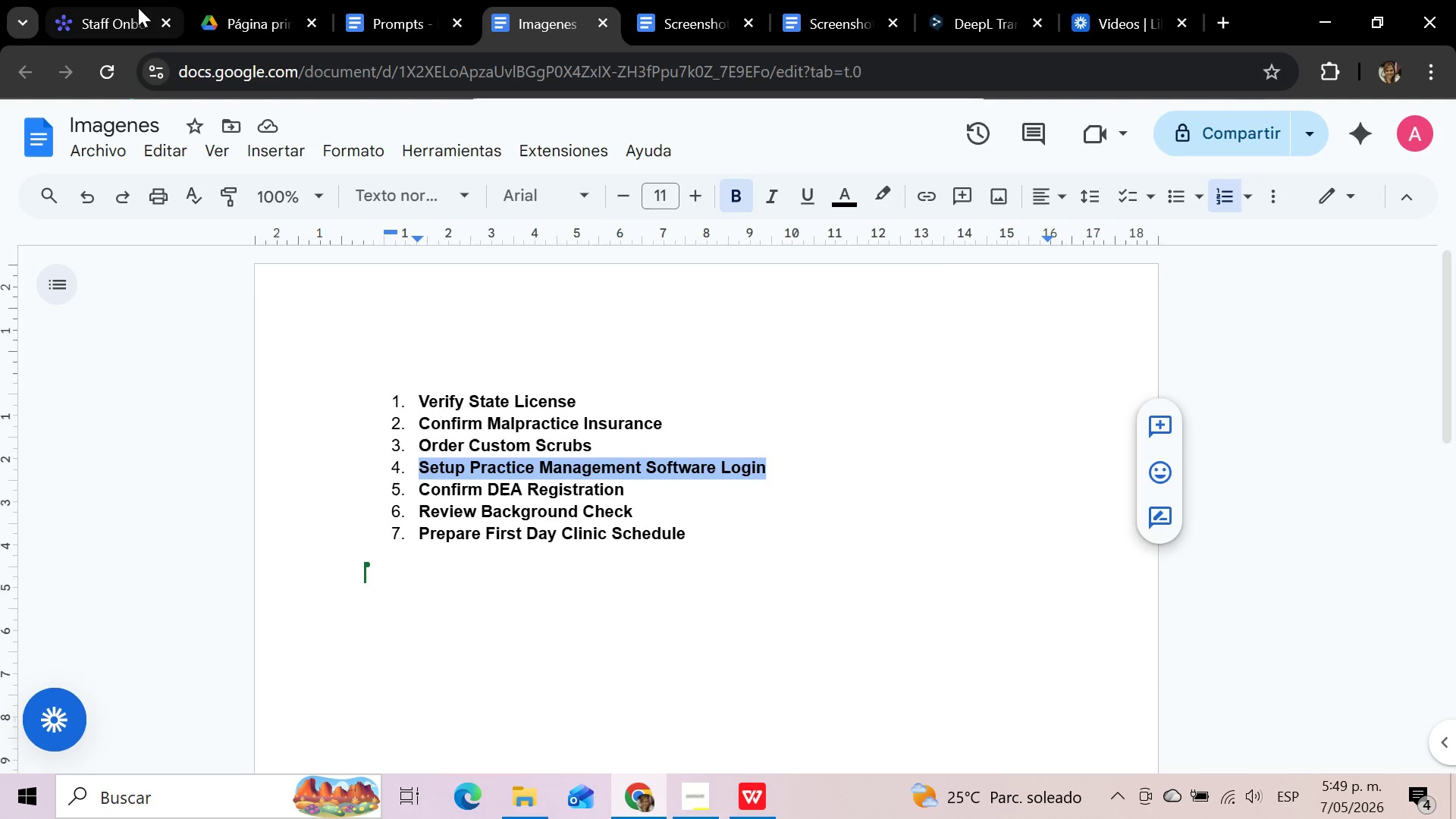 
left_click([115, 0])
 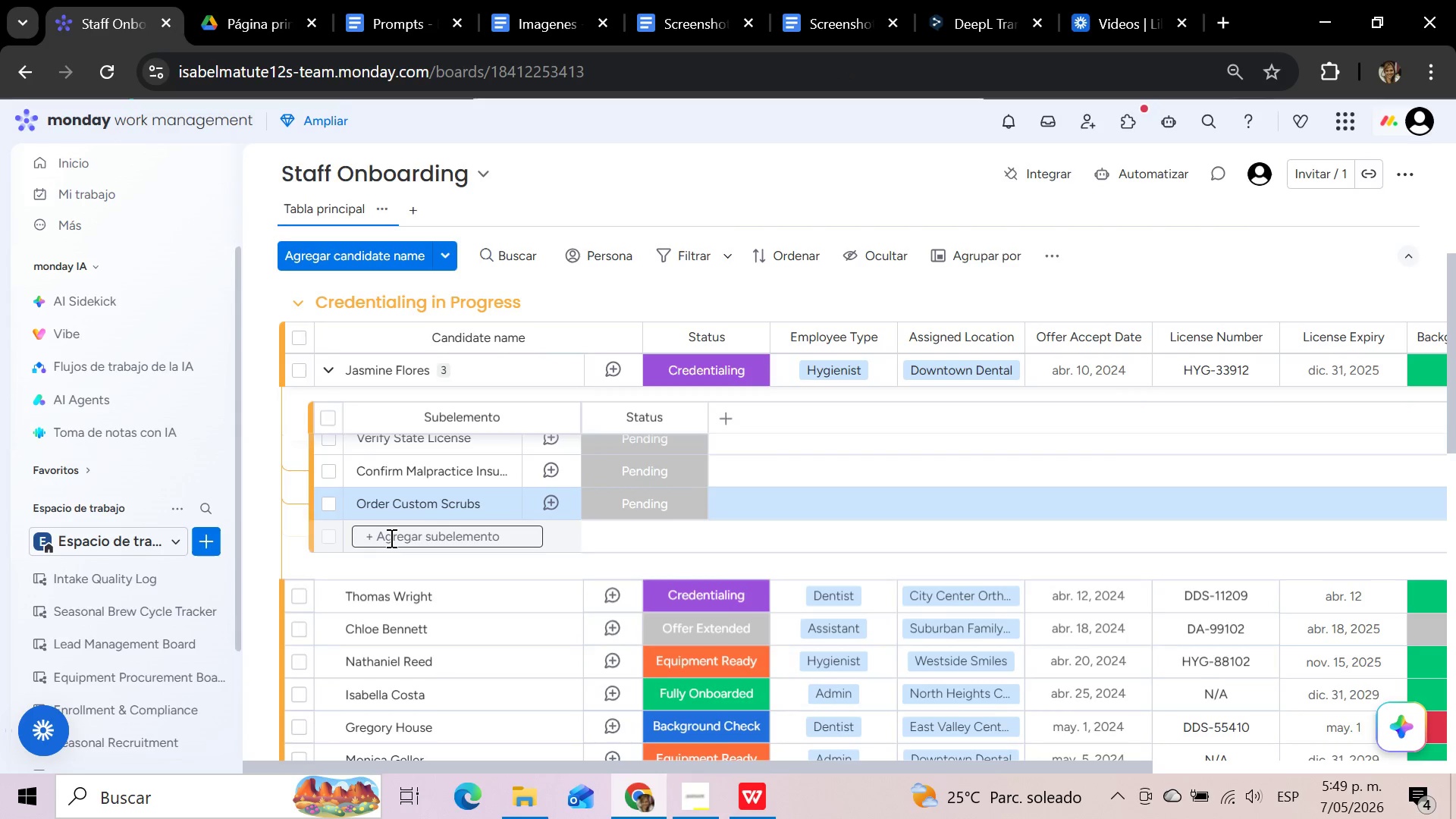 
left_click([390, 538])
 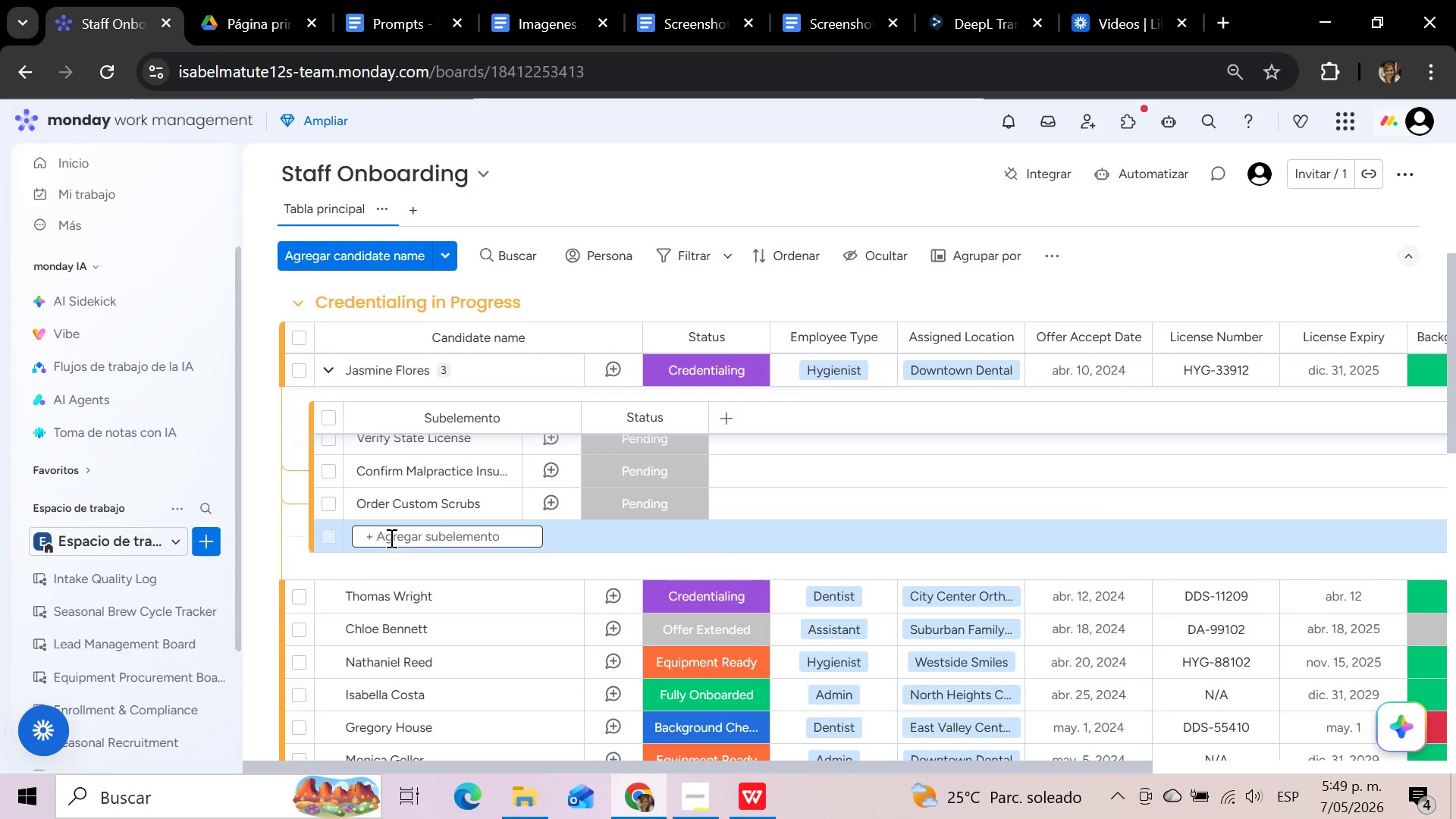 
key(Control+V)
 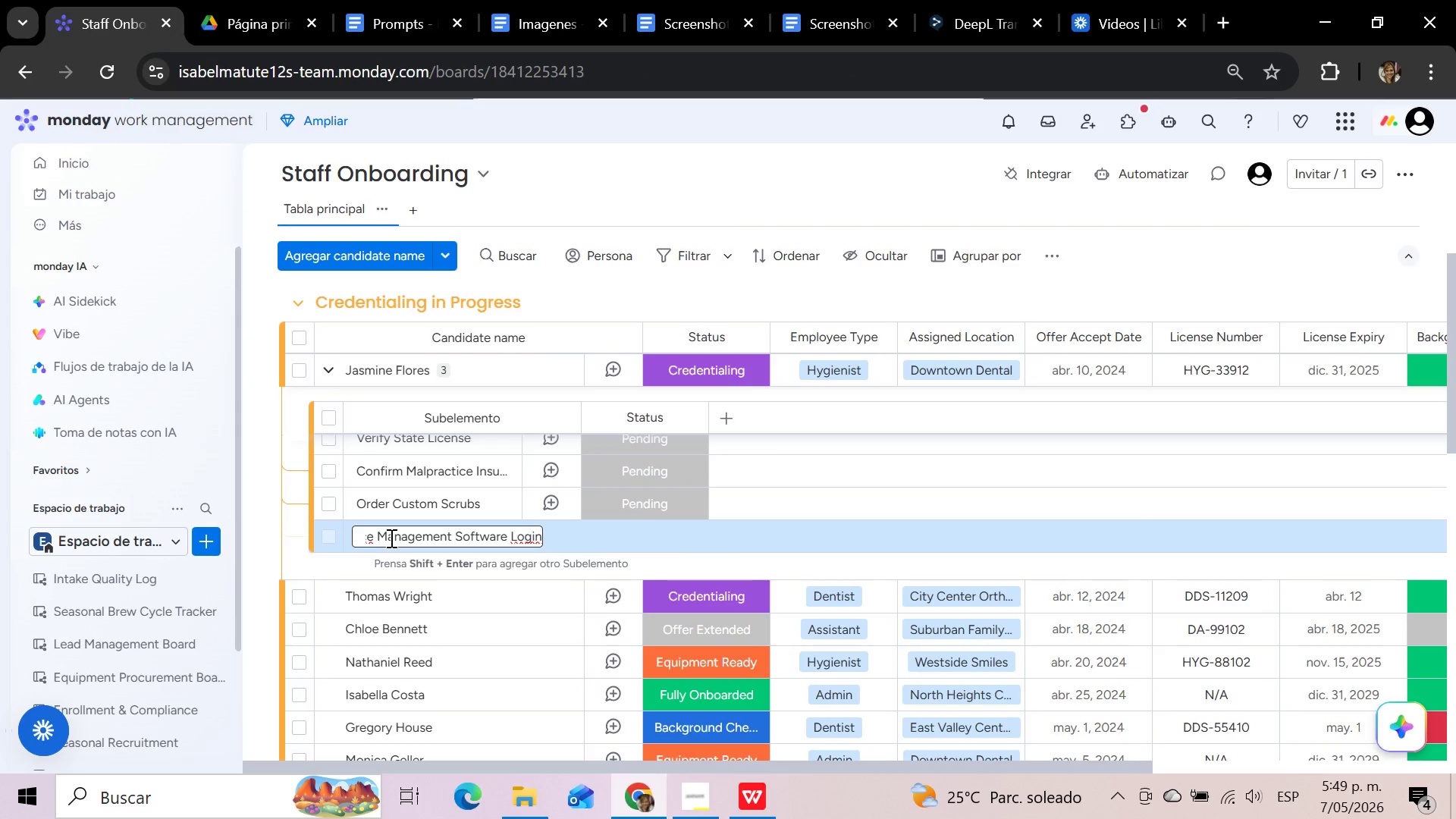 
key(Enter)
 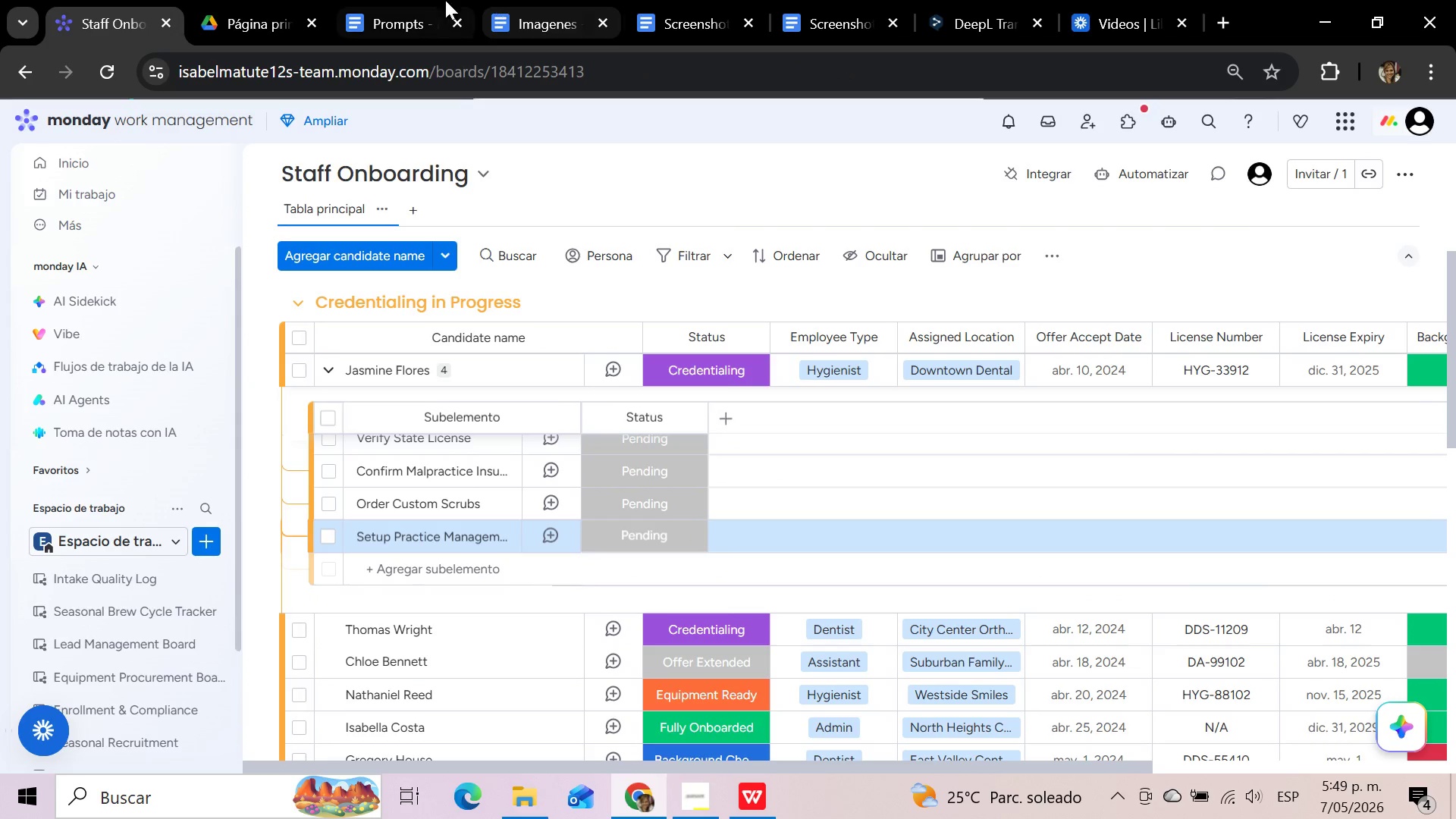 
left_click([413, 0])
 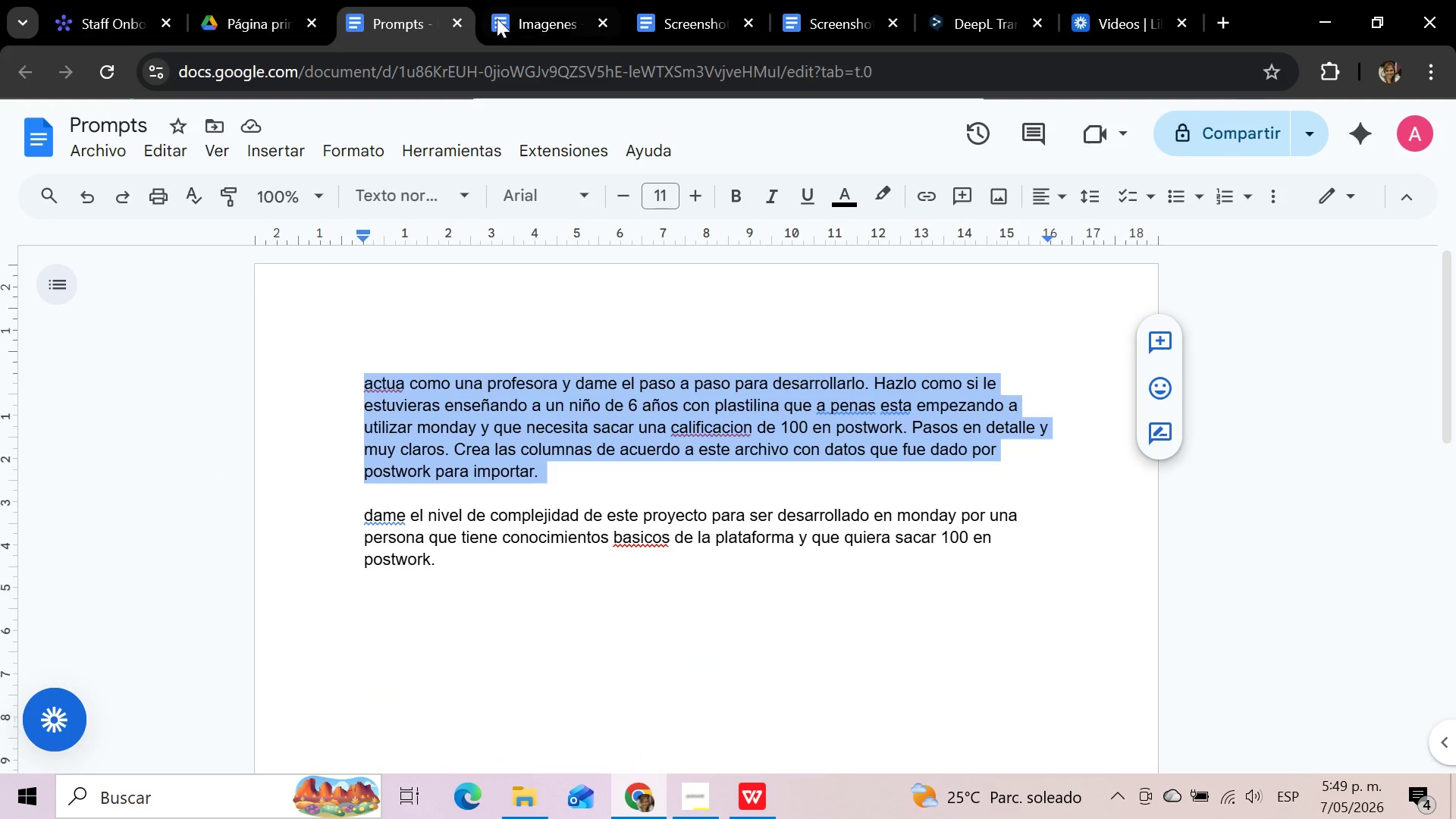 
left_click([540, 14])
 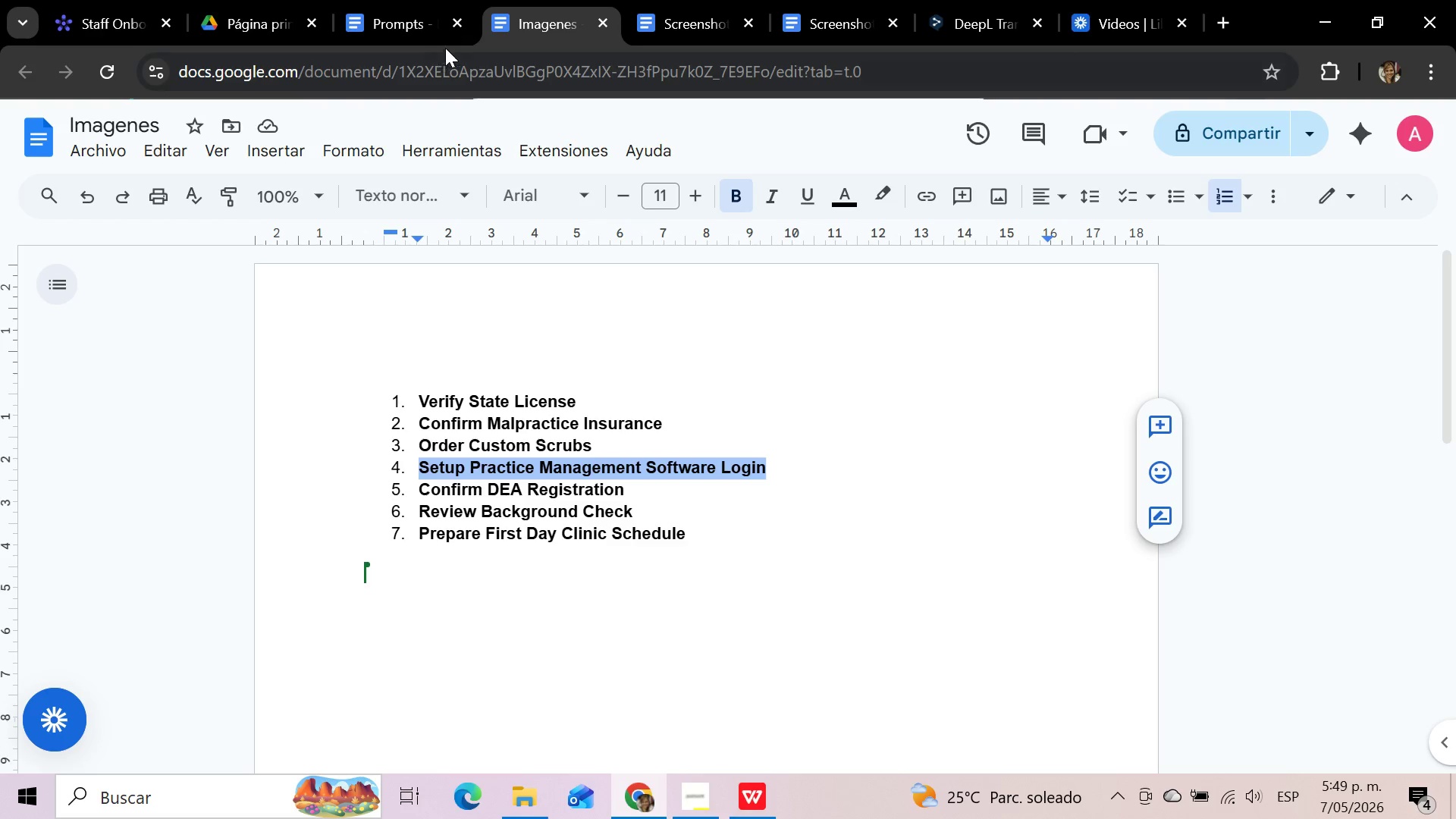 
left_click([455, 22])
 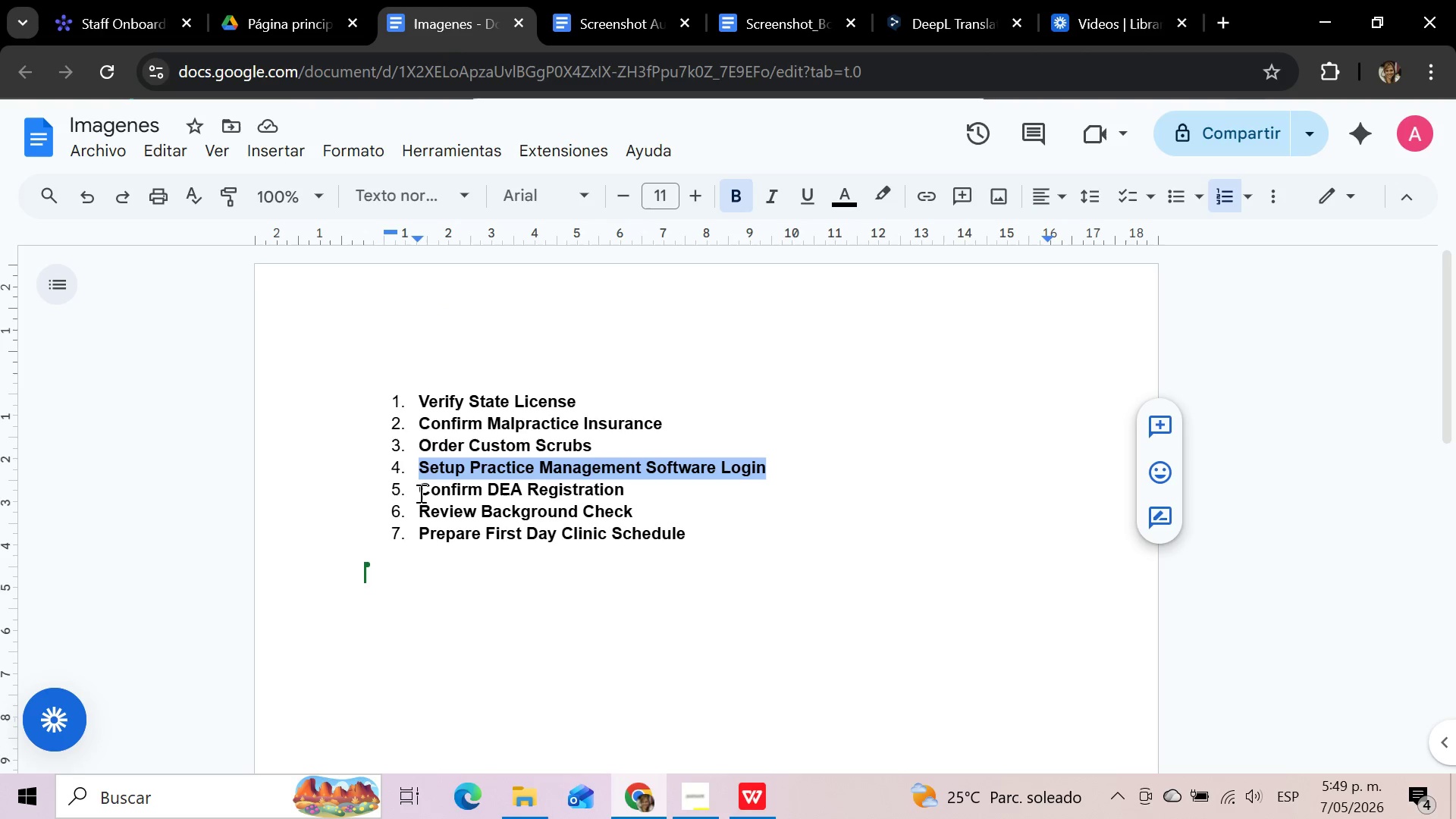 
left_click_drag(start_coordinate=[416, 493], to_coordinate=[623, 489])
 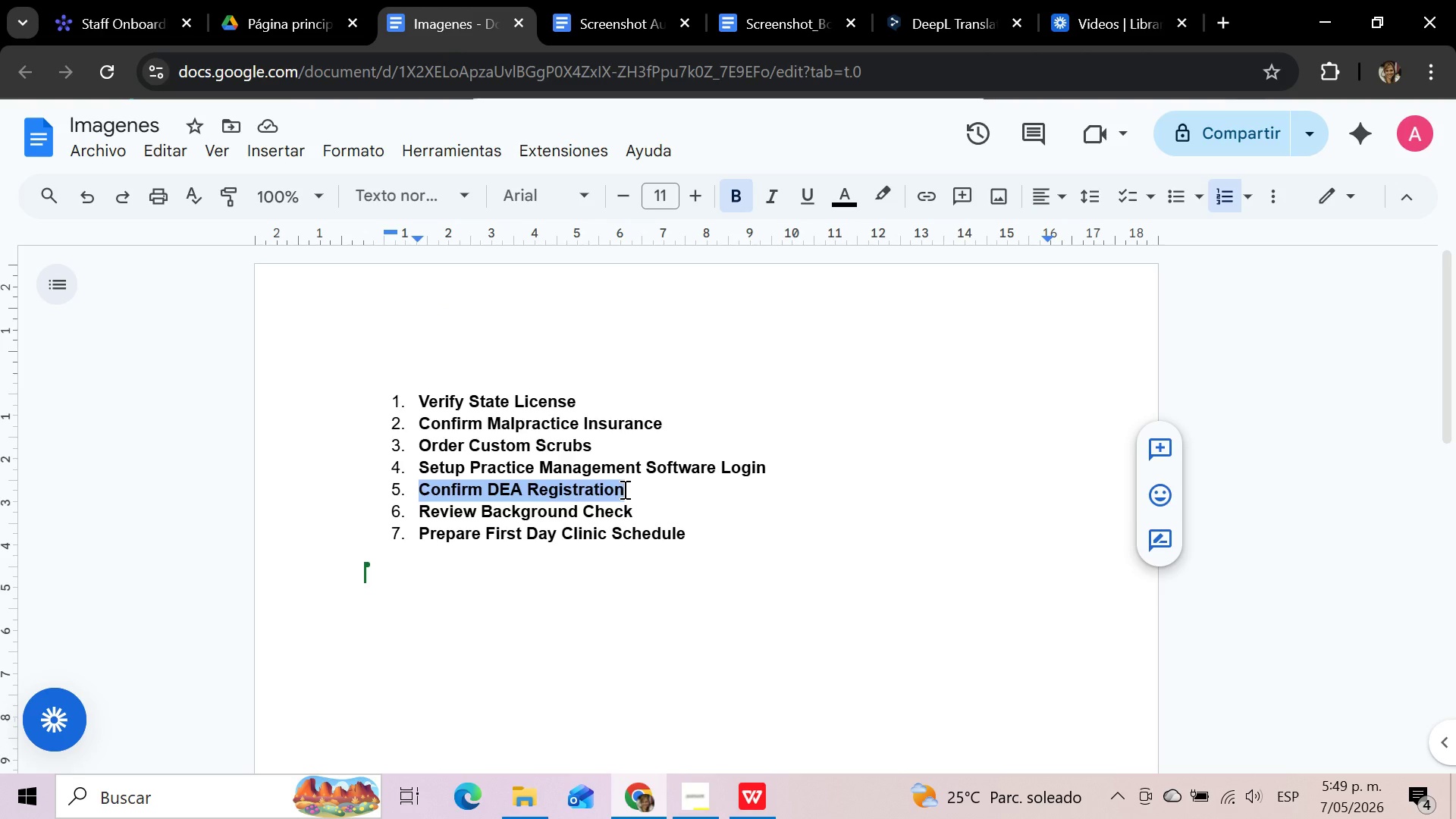 
key(Control+C)
 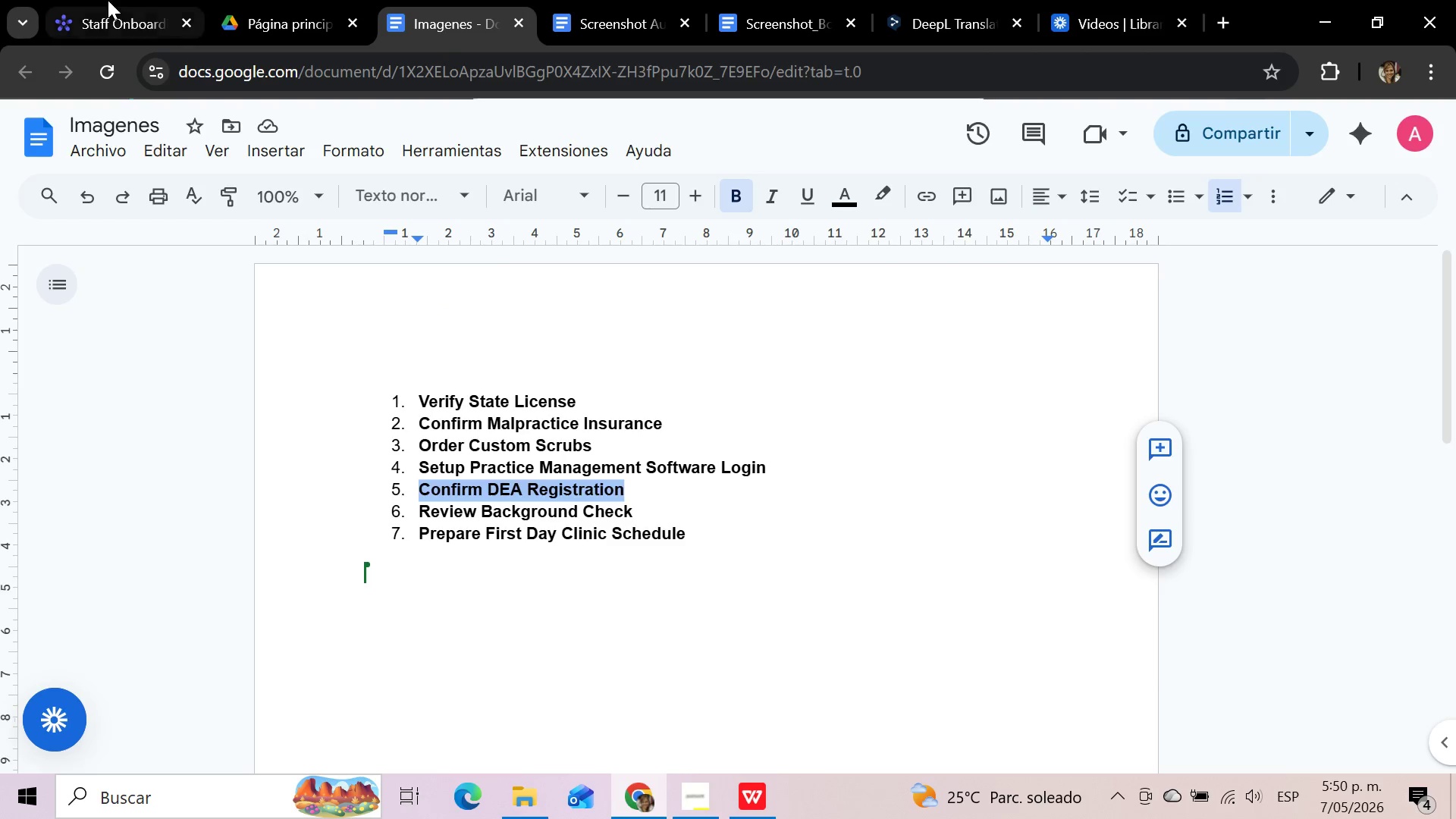 
left_click([105, 0])
 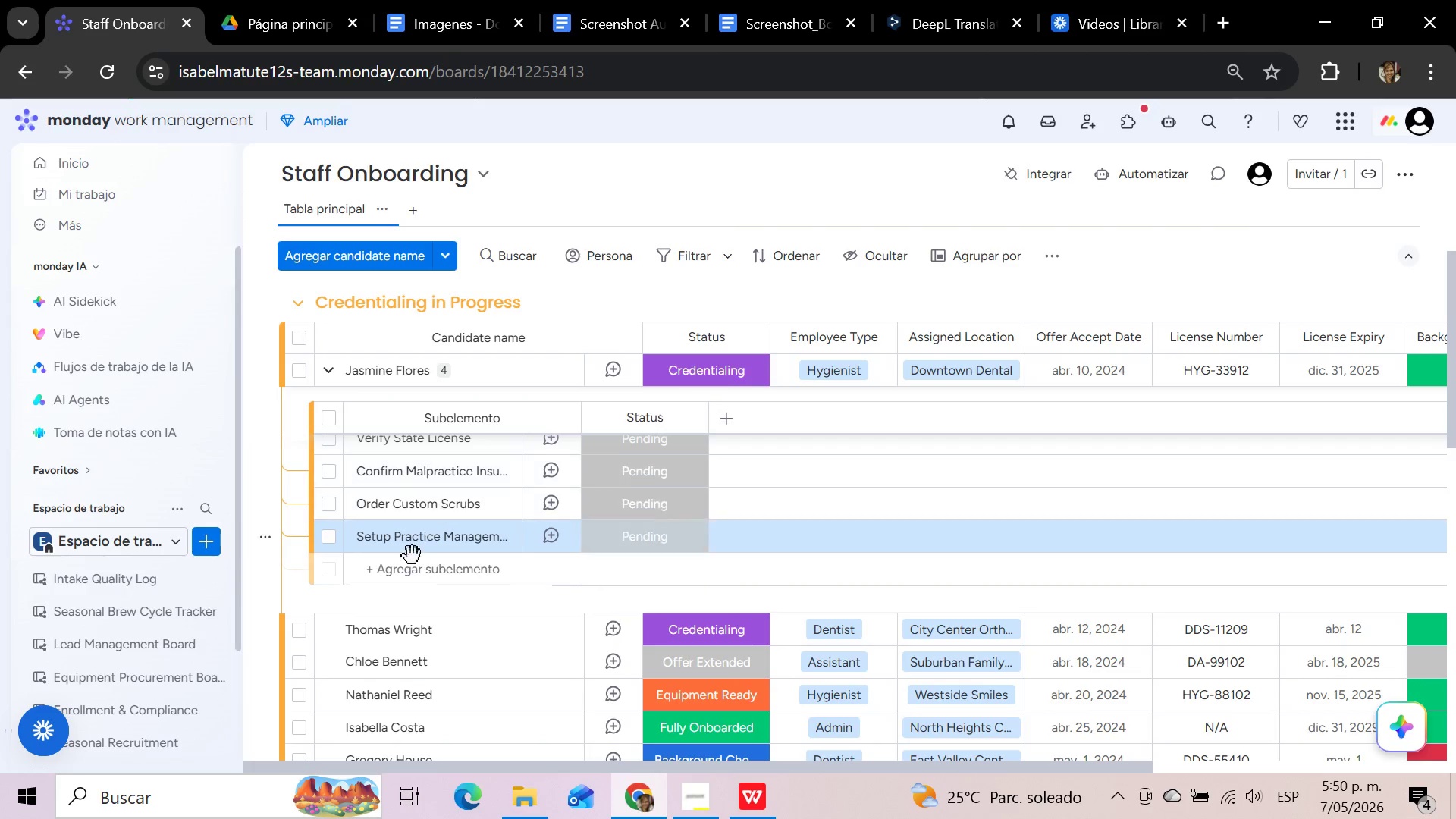 
left_click([406, 569])
 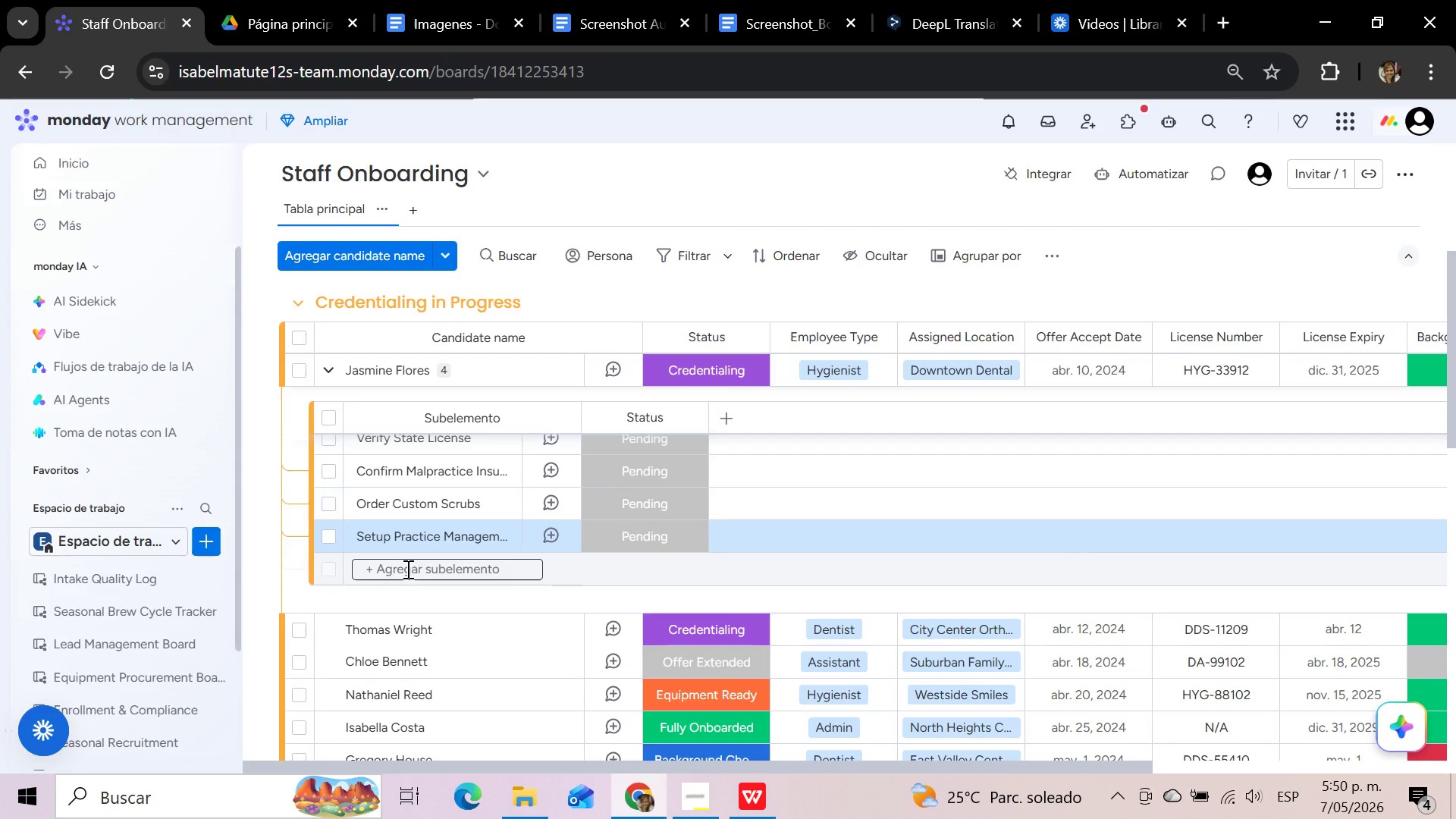 
key(Control+V)
 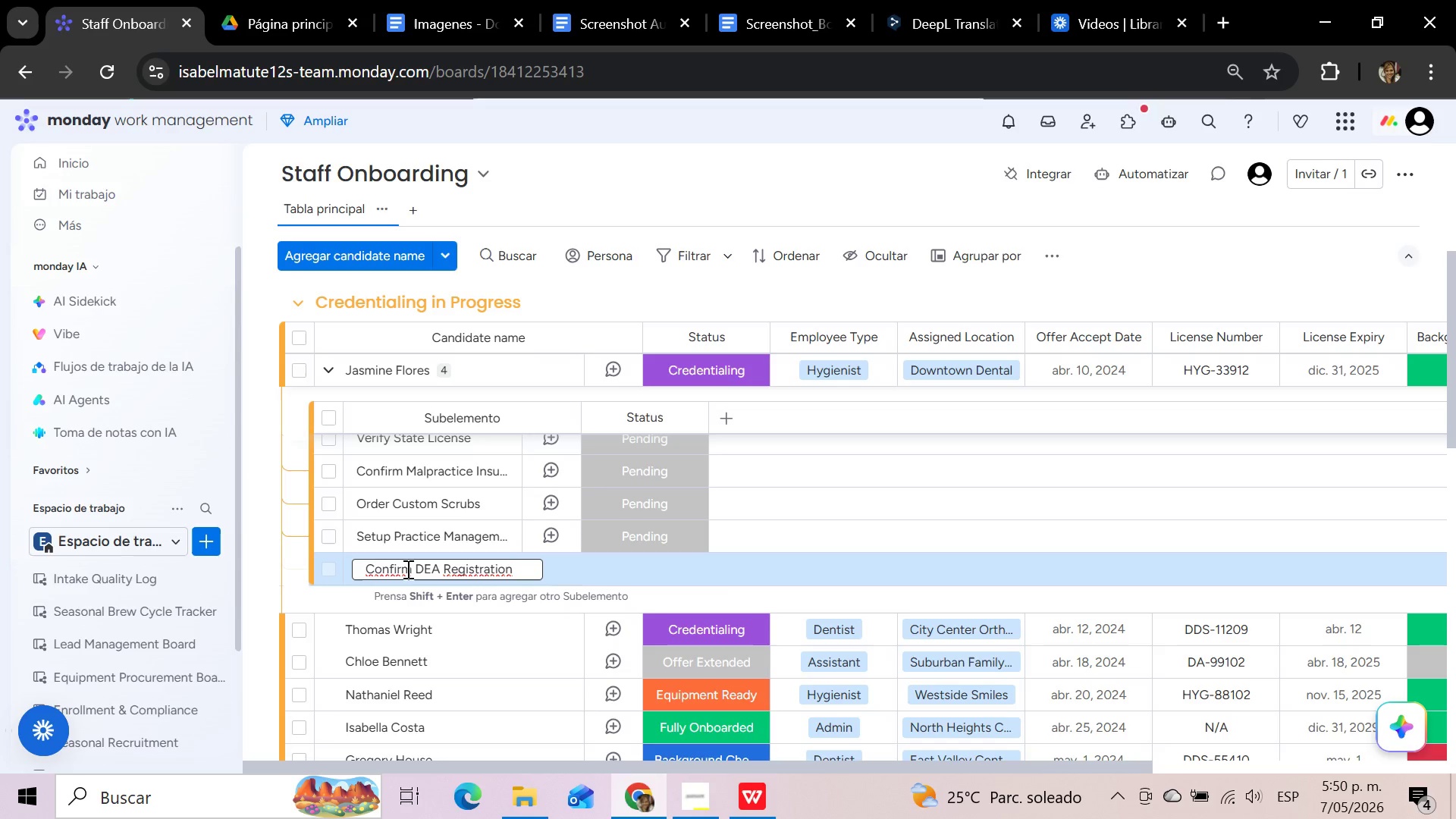 
key(Enter)
 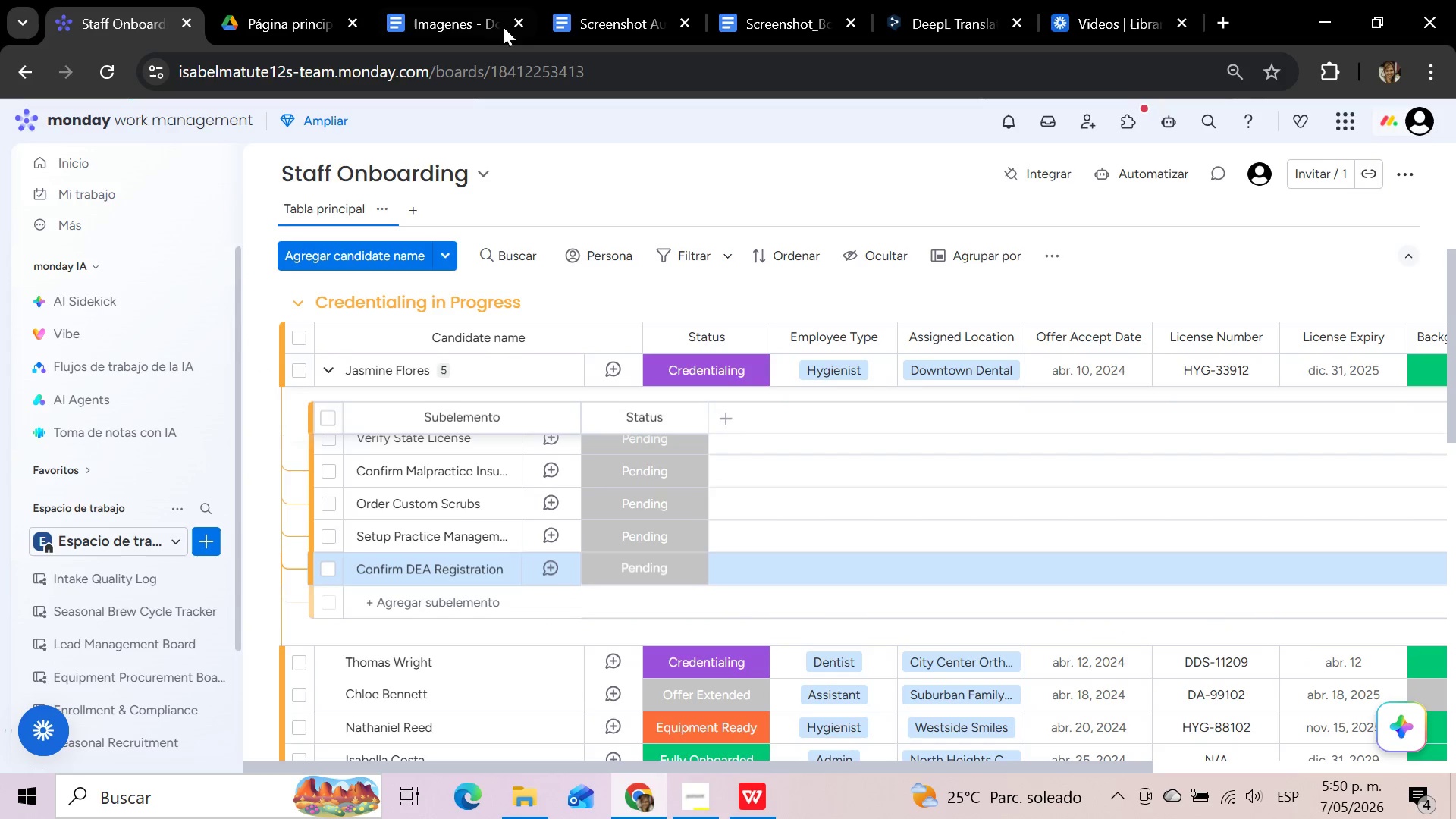 
left_click([450, 0])
 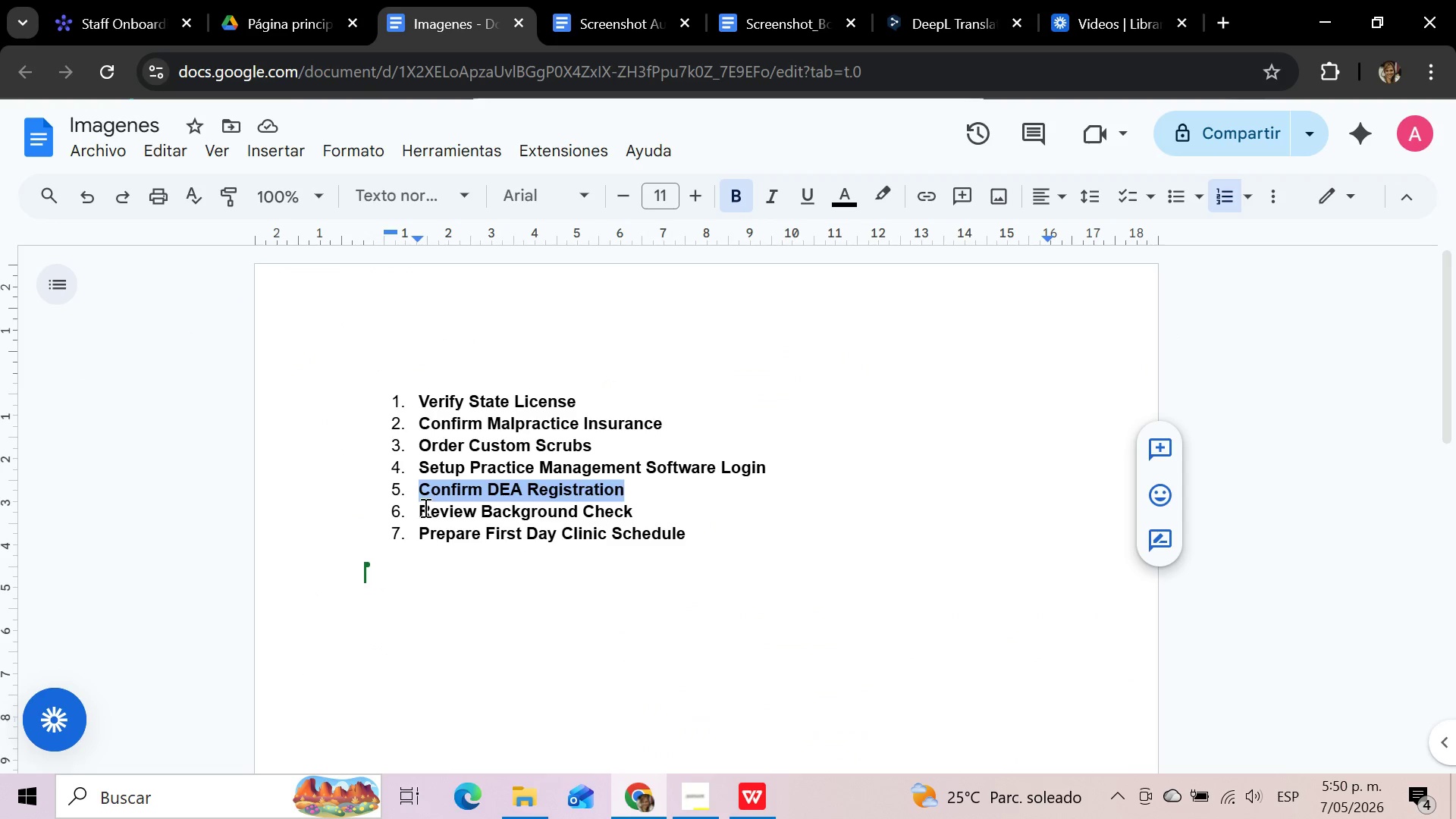 
left_click_drag(start_coordinate=[422, 508], to_coordinate=[633, 511])
 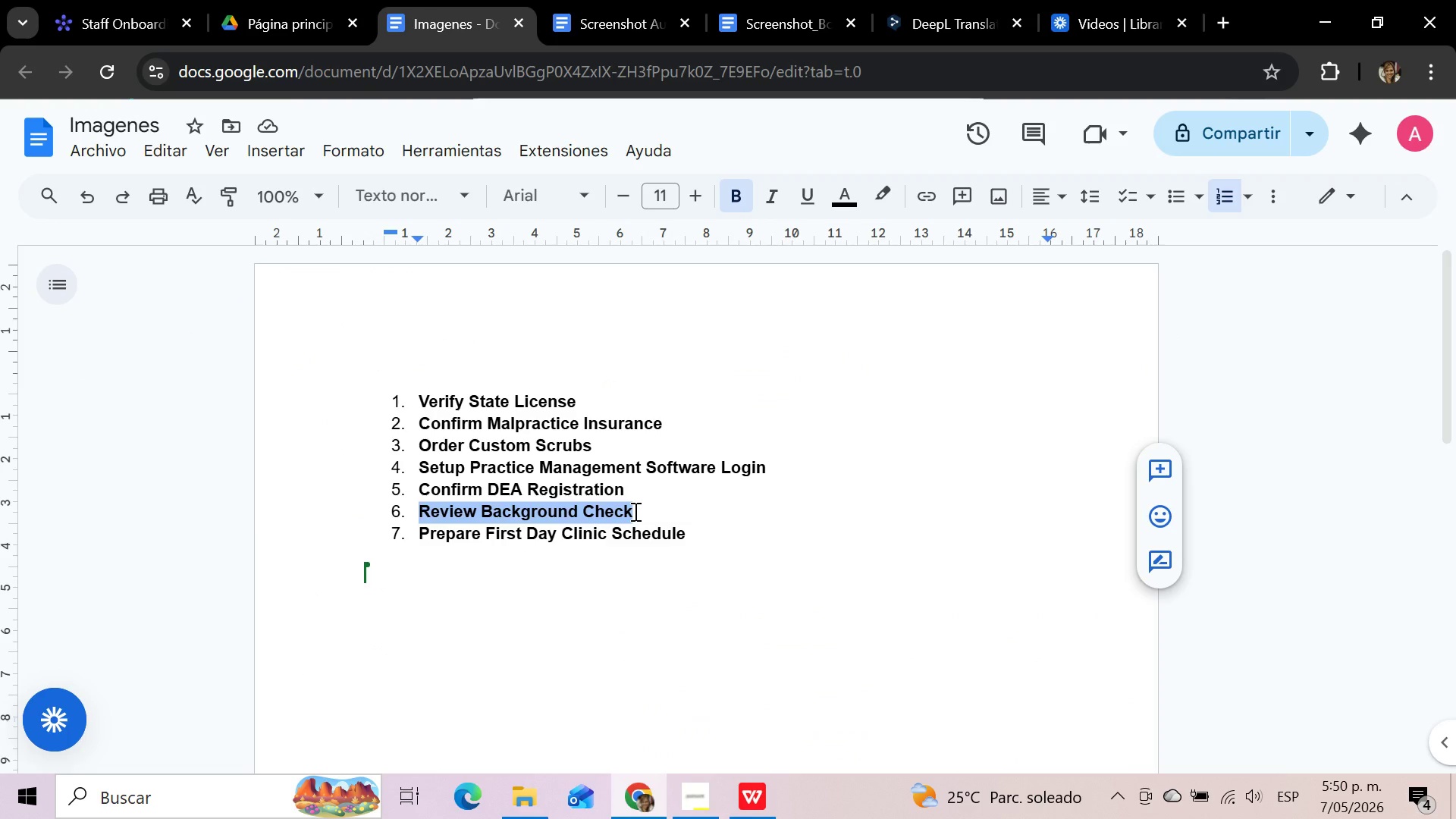 
key(Control+C)
 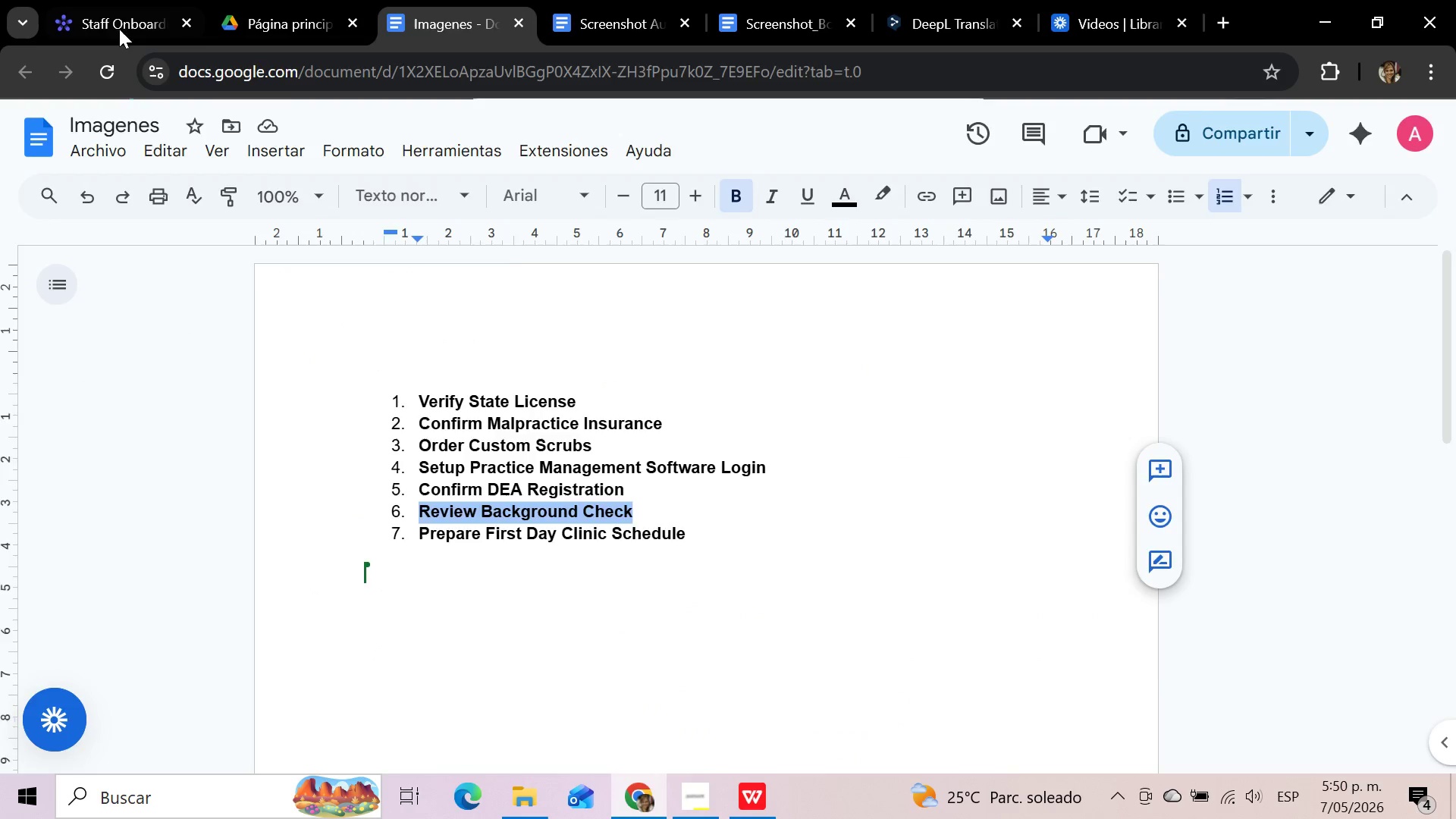 
left_click([117, 18])
 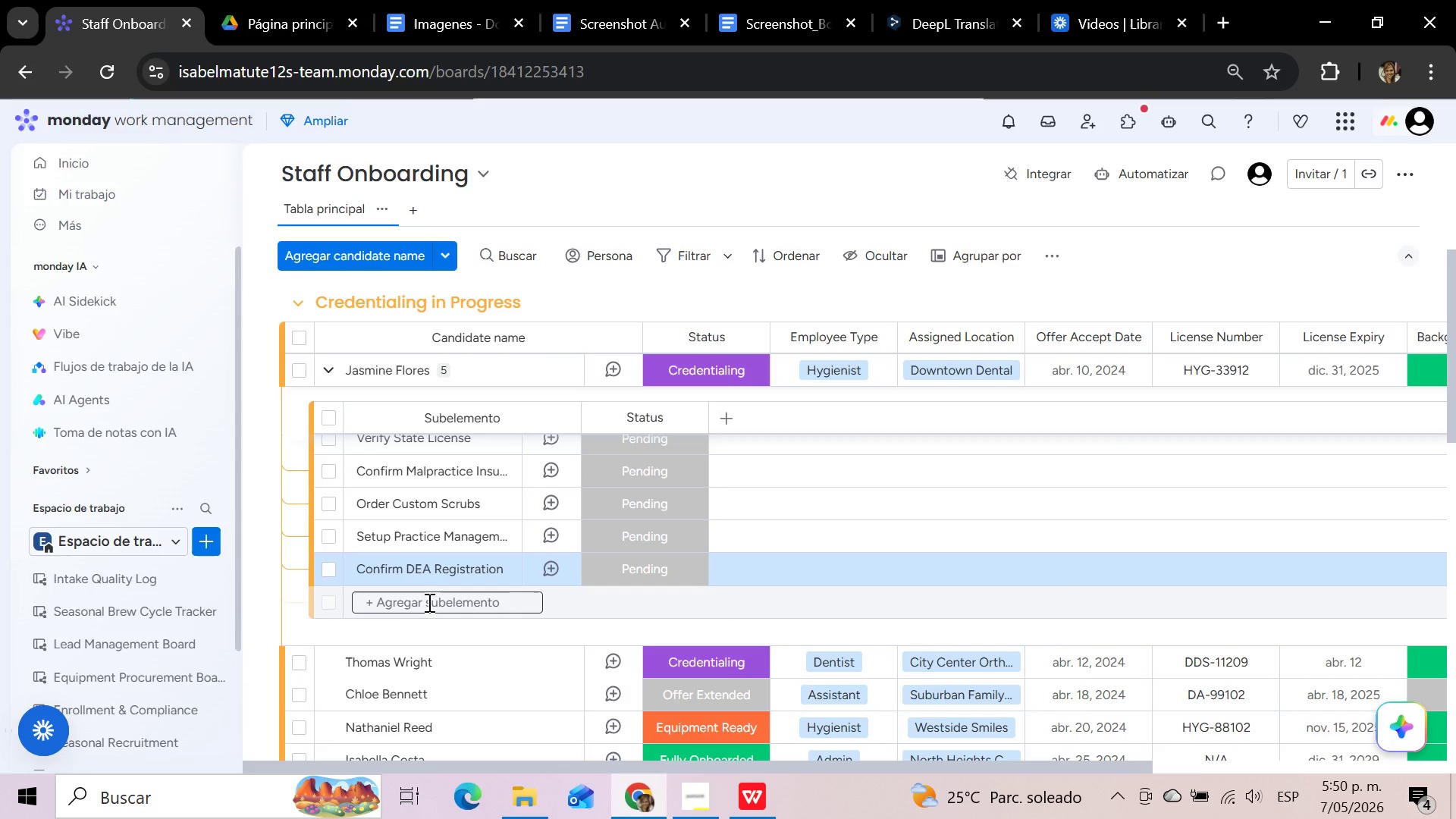 
left_click([428, 603])
 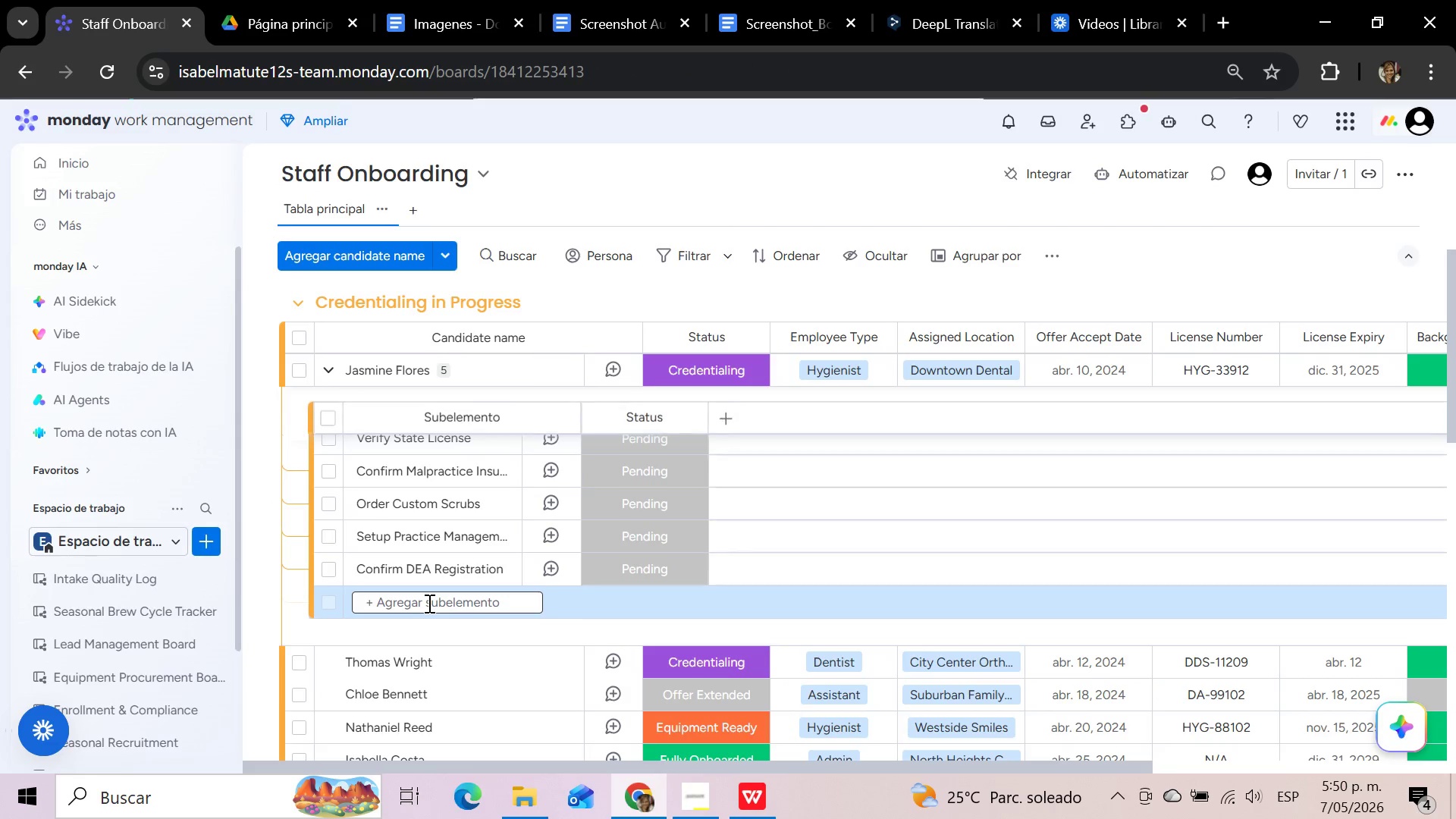 
key(Control+V)
 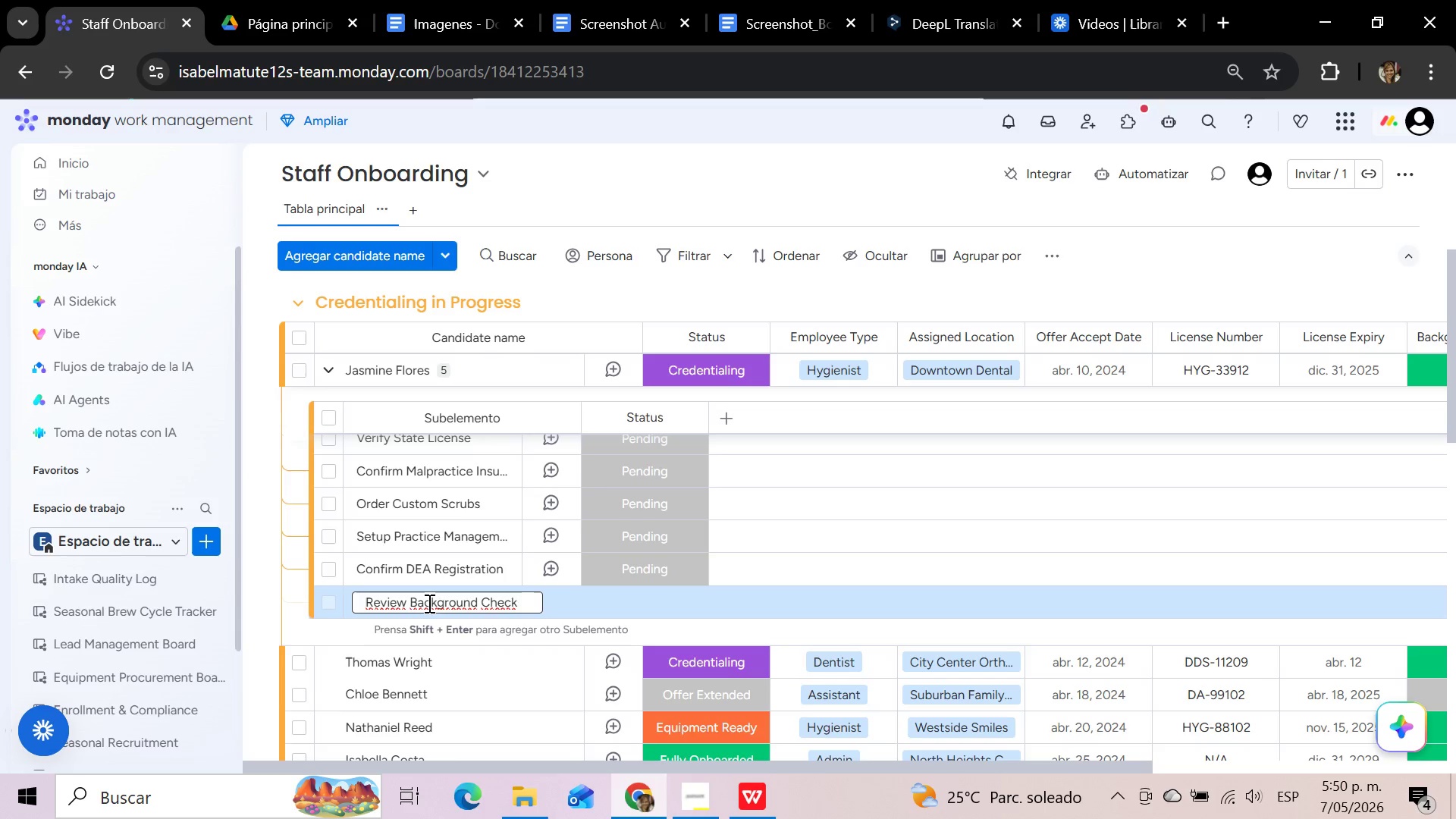 
key(Enter)
 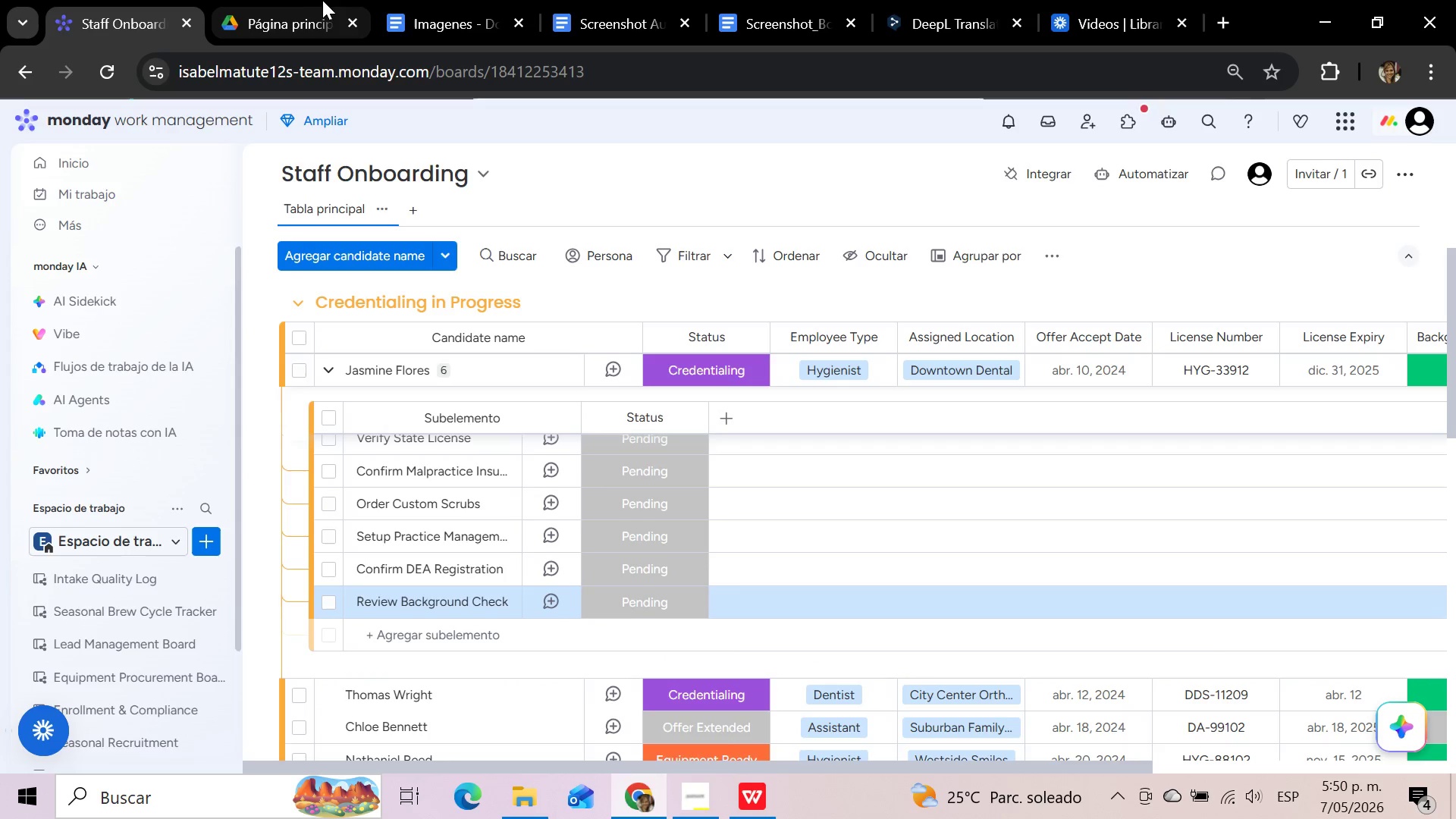 
left_click([437, 0])
 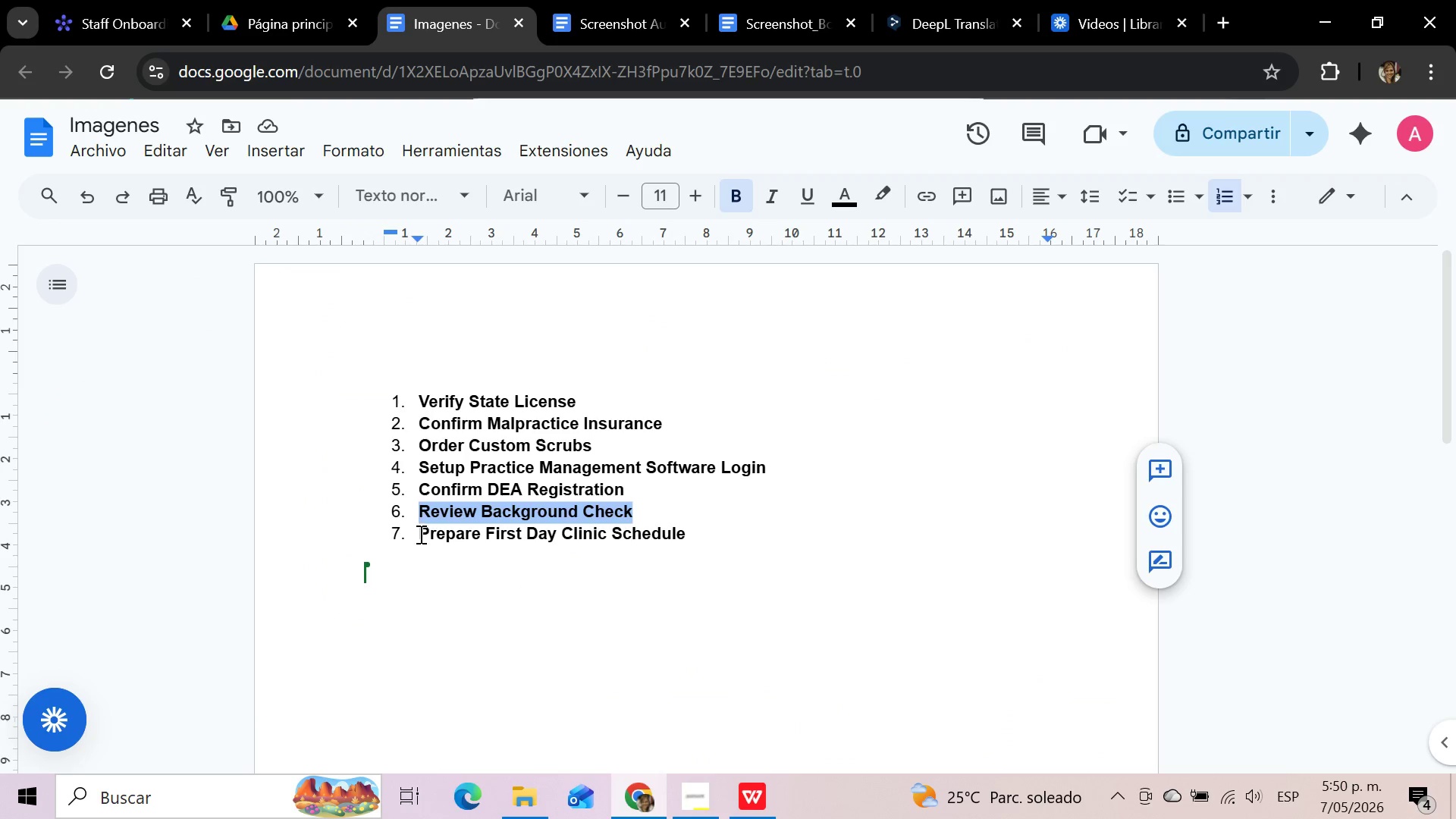 
left_click_drag(start_coordinate=[419, 534], to_coordinate=[689, 527])
 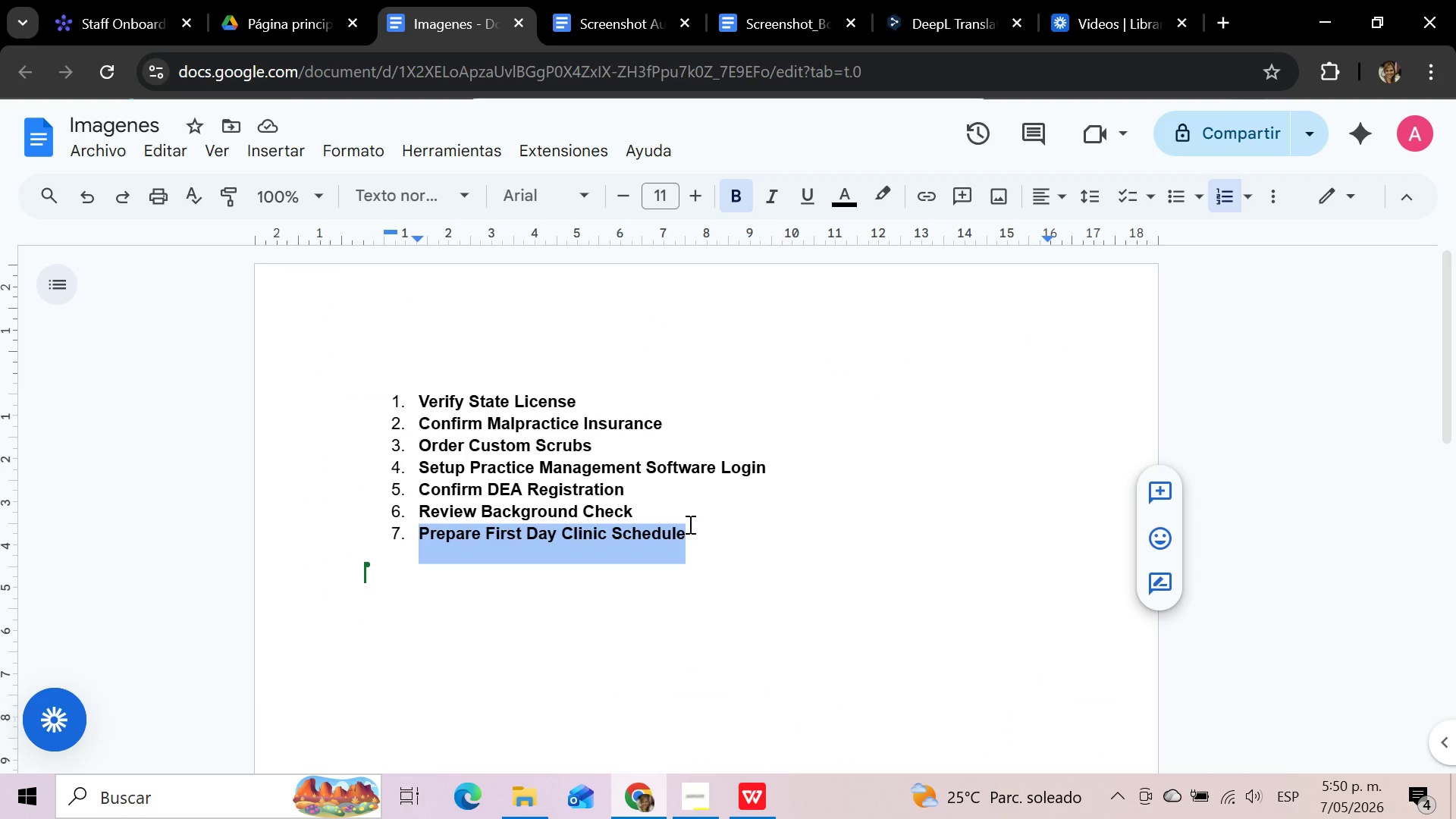 
key(Control+C)
 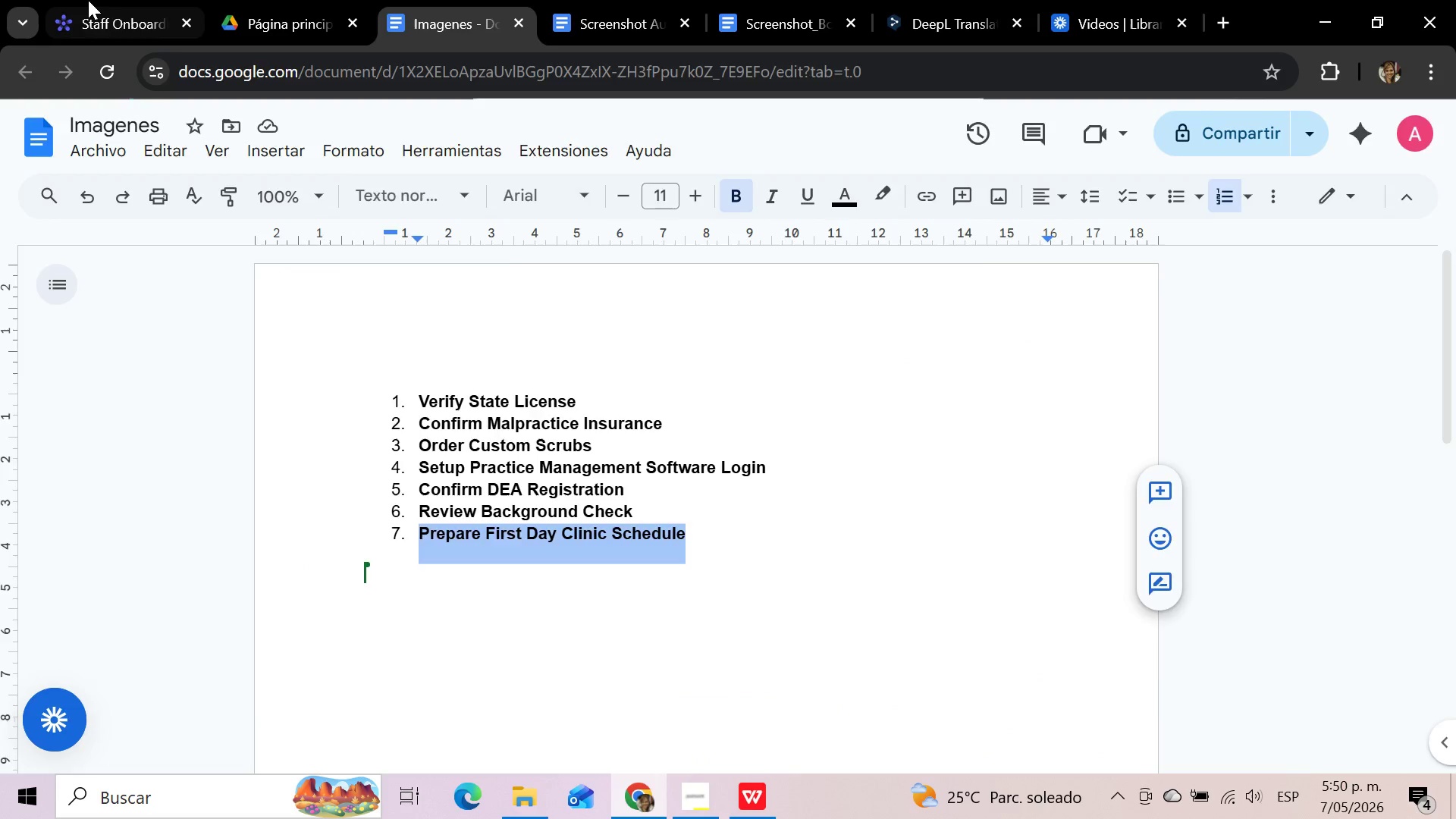 
left_click([88, 0])
 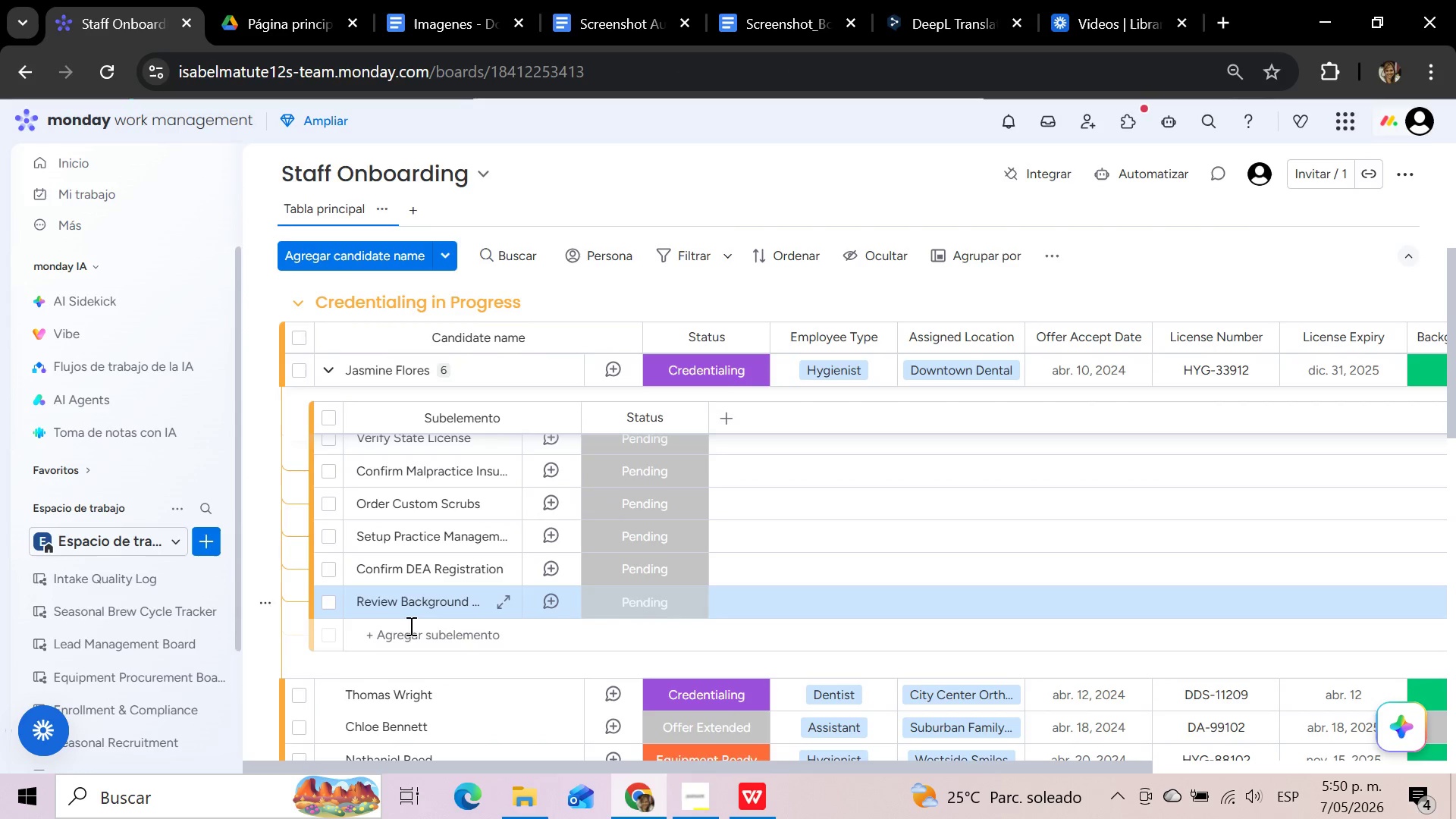 
left_click([410, 635])
 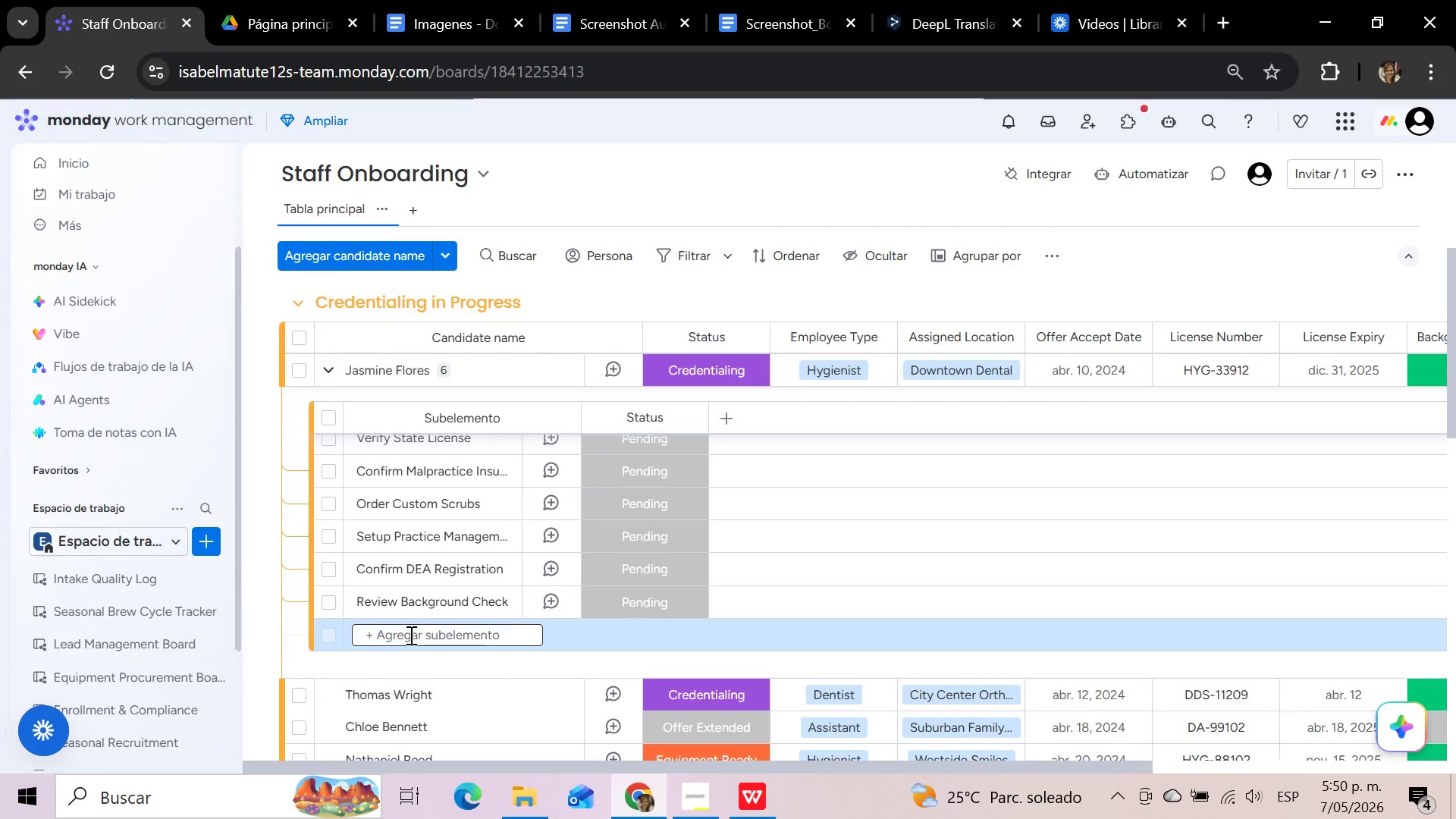 
key(Control+V)
 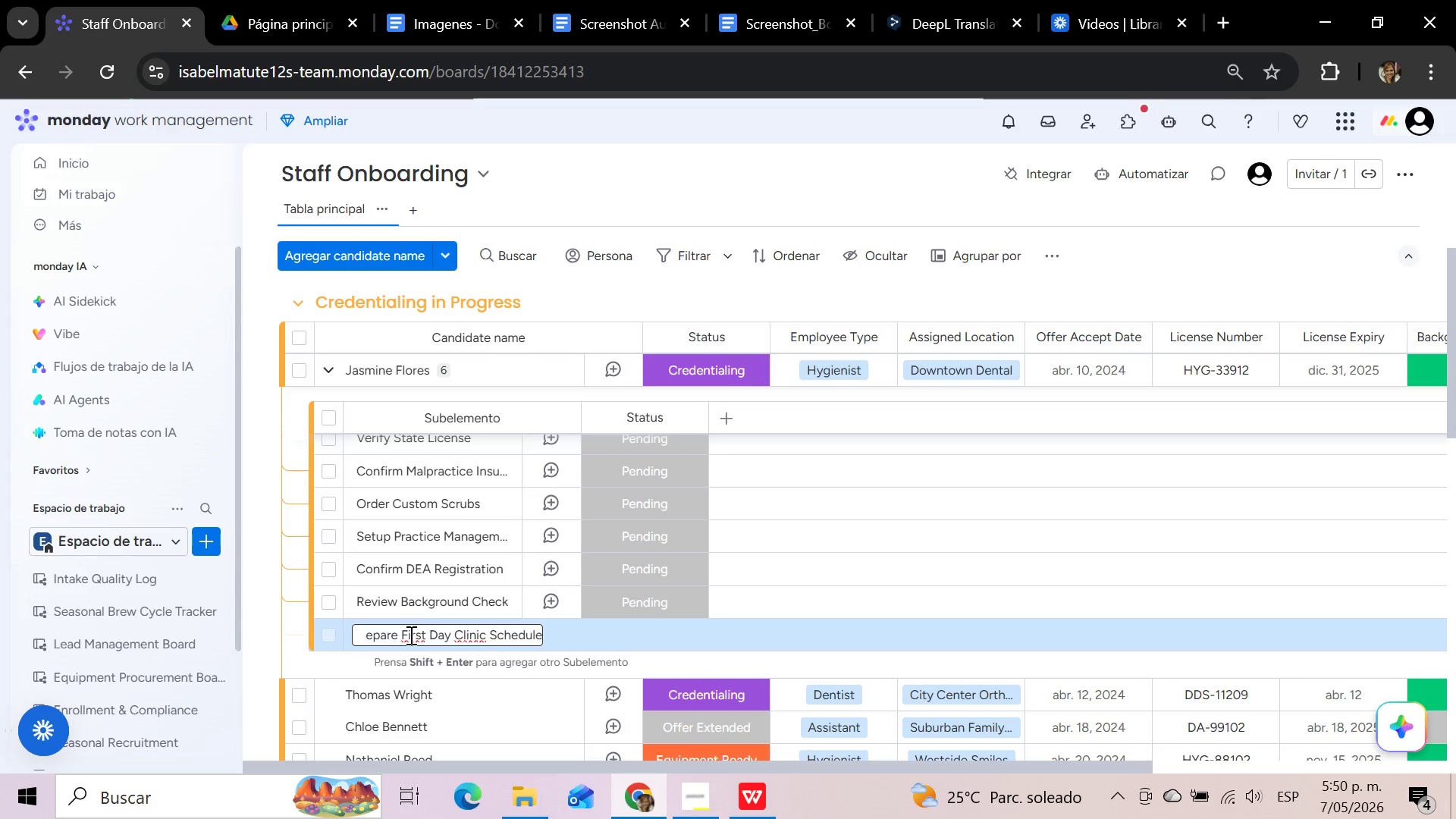 
key(Enter)
 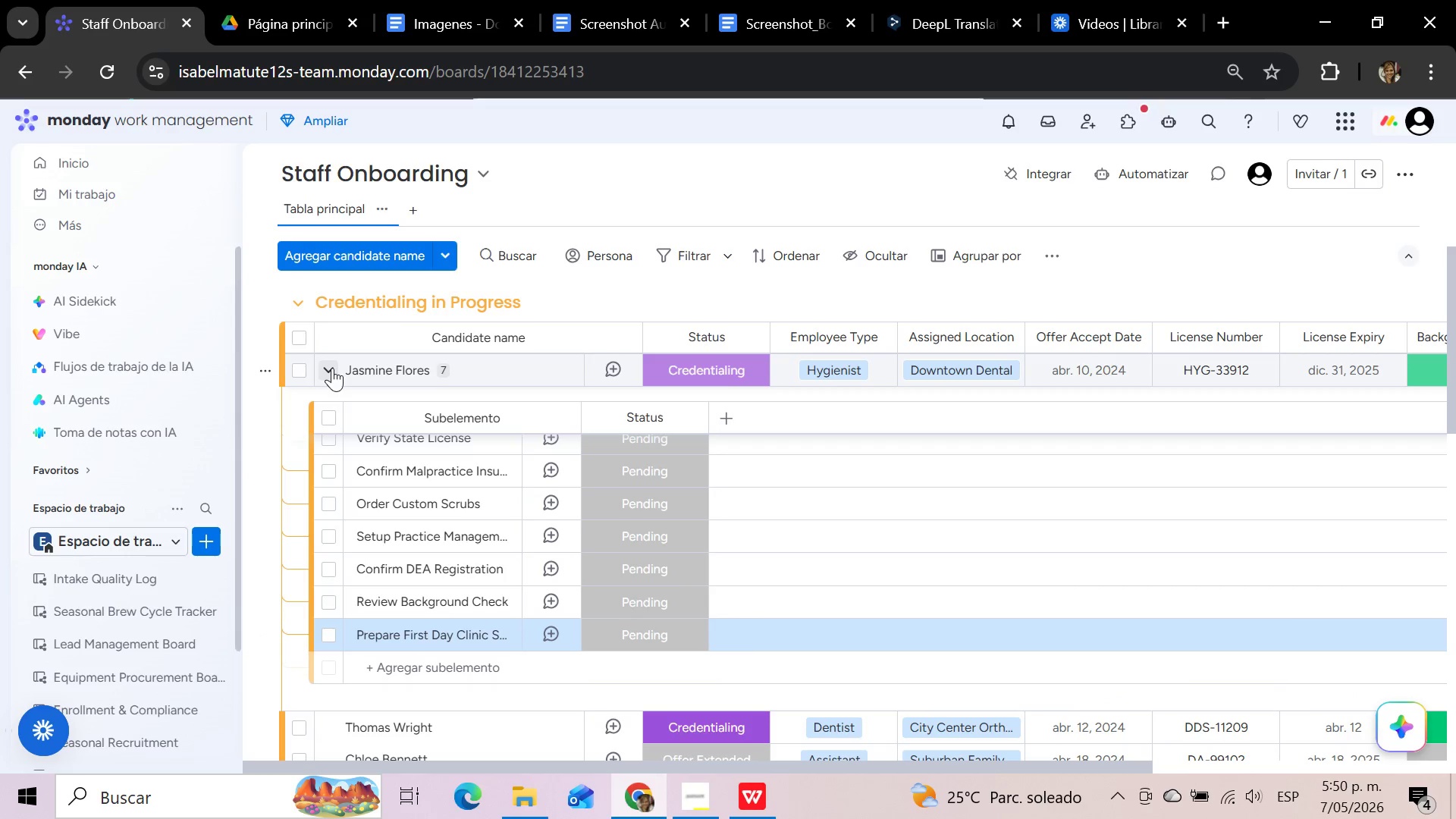 
wait(5.58)
 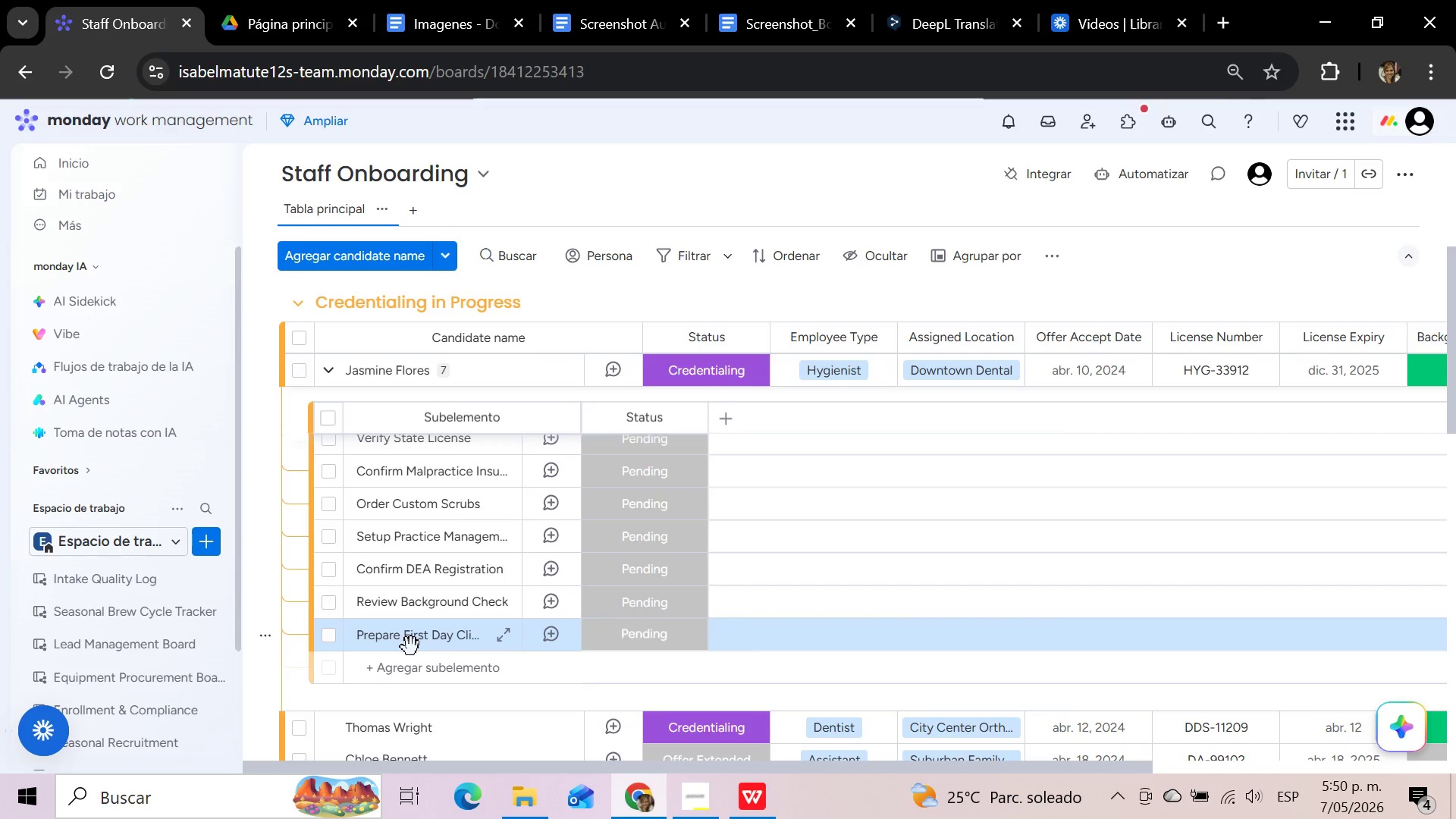 
left_click([332, 368])
 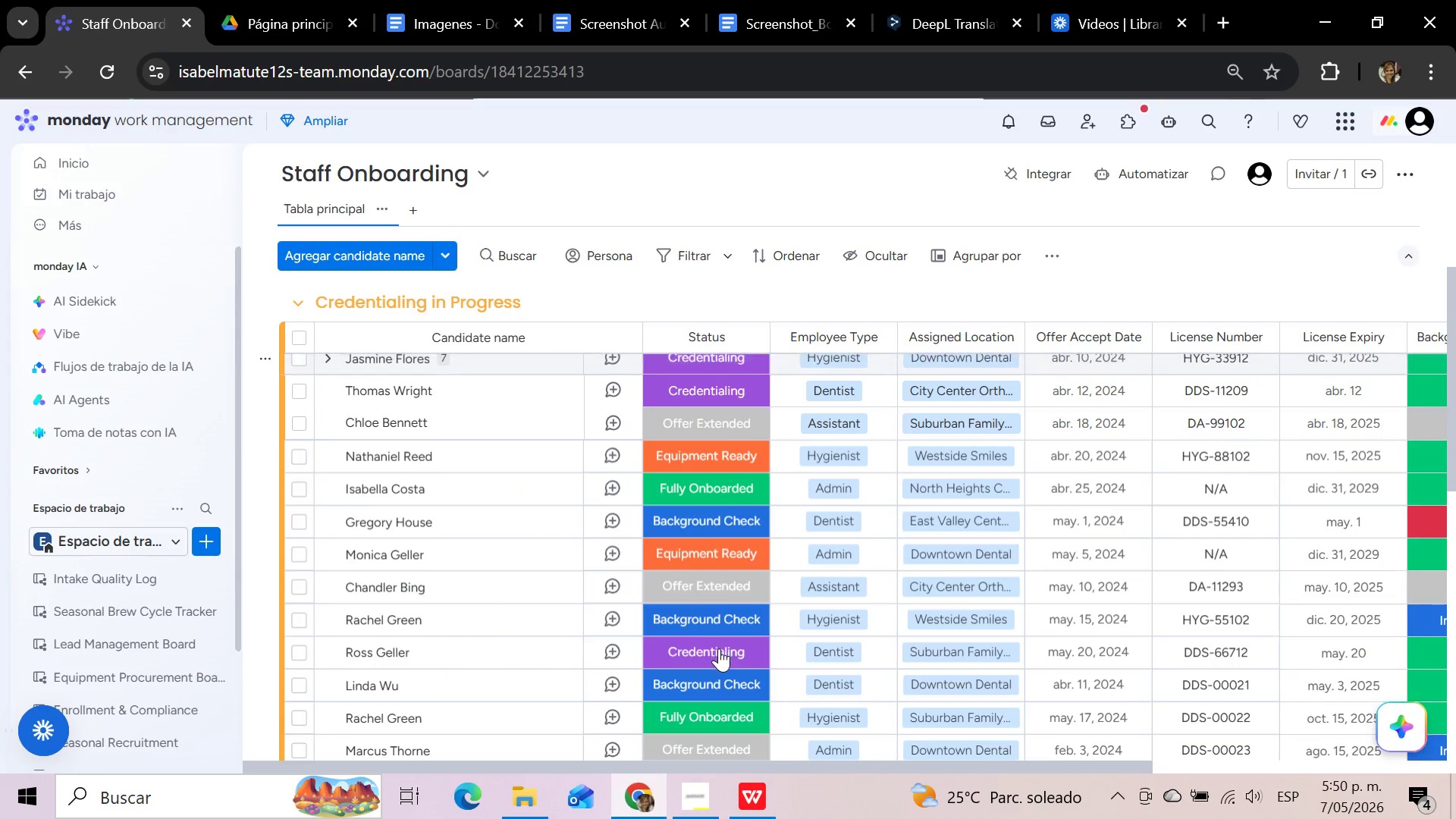 
scroll: coordinate [535, 510], scroll_direction: up, amount: 2.0
 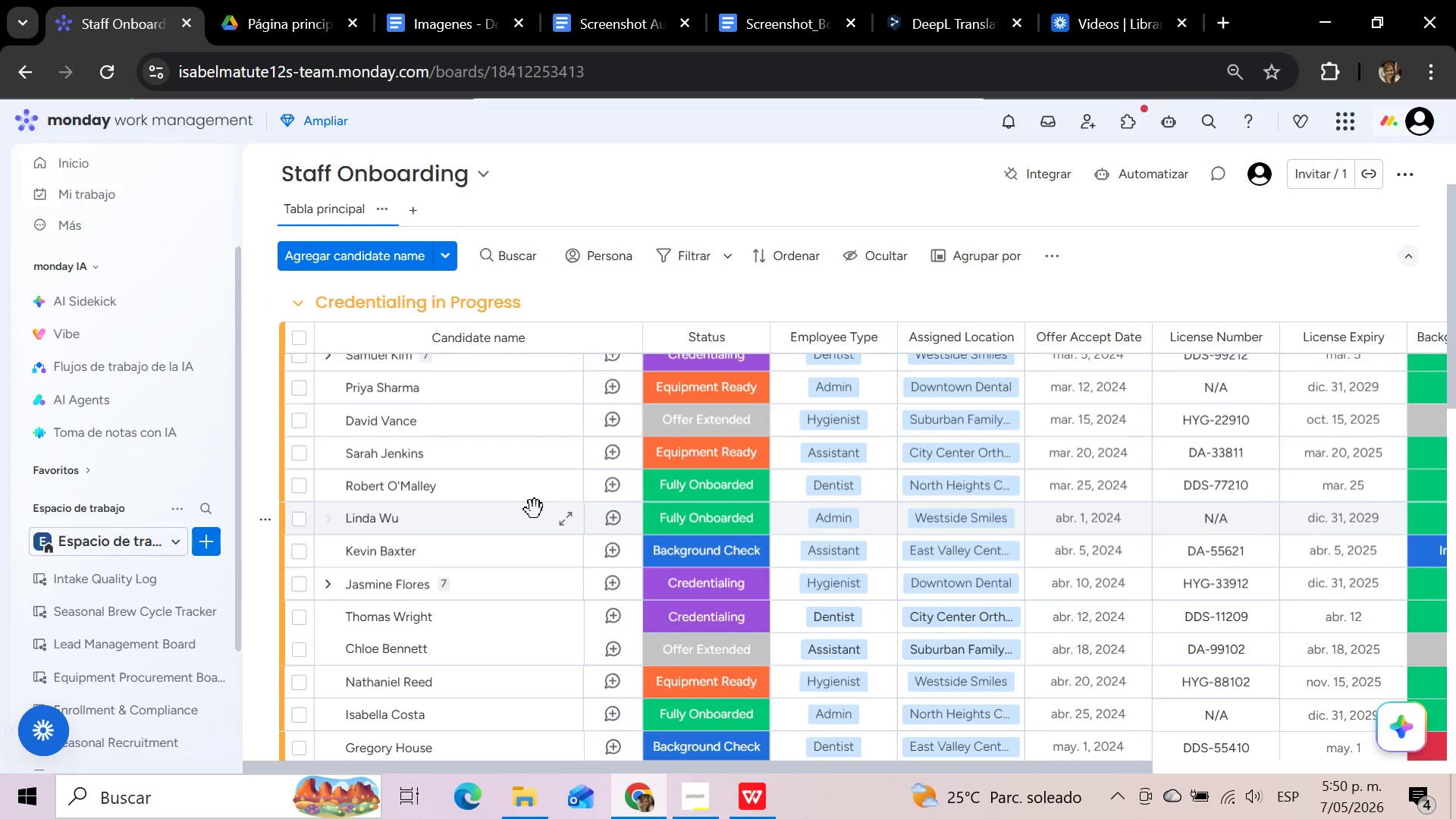 
scroll: coordinate [535, 510], scroll_direction: down, amount: 7.0
 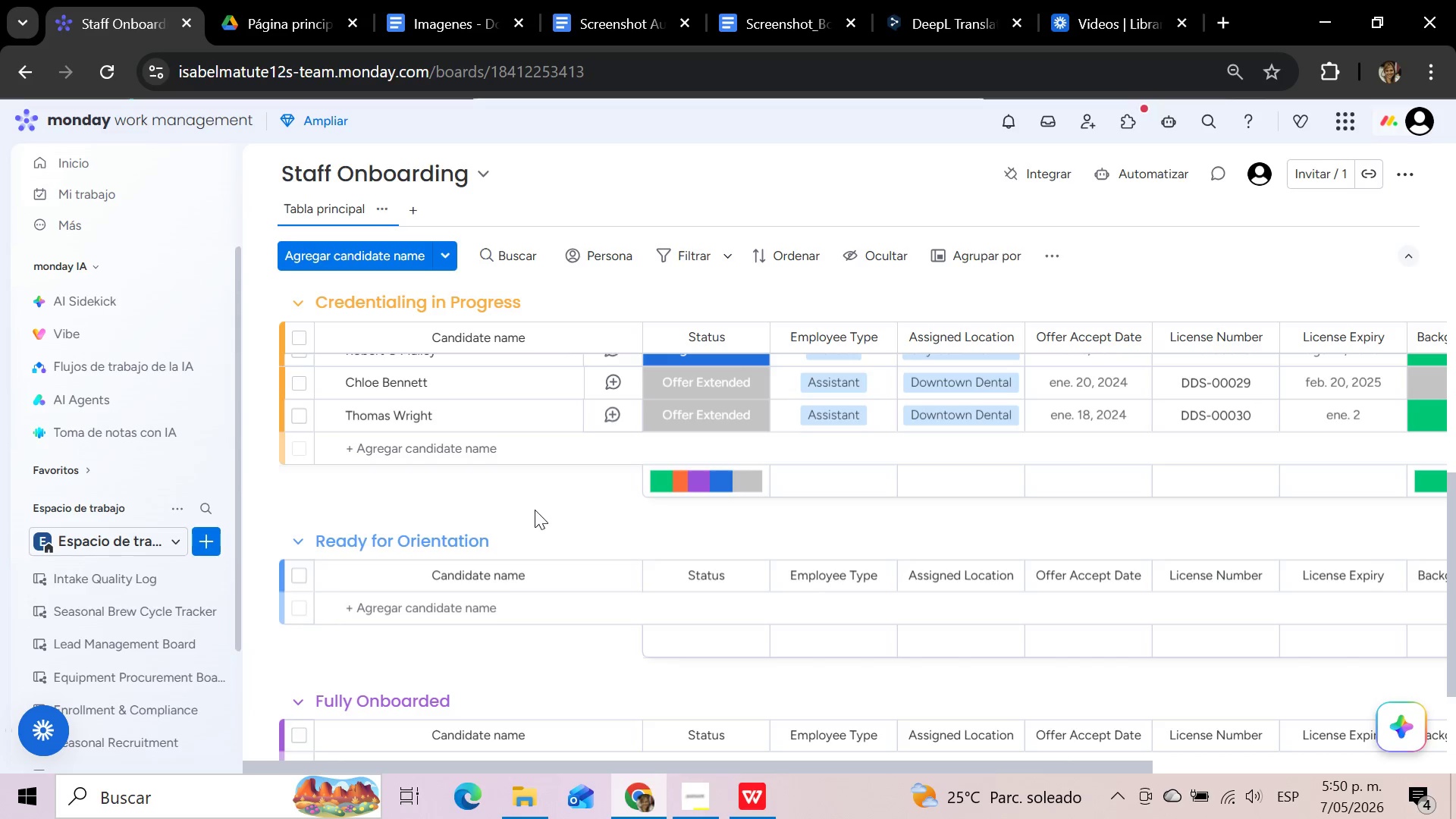 
scroll: coordinate [535, 510], scroll_direction: up, amount: 11.0
 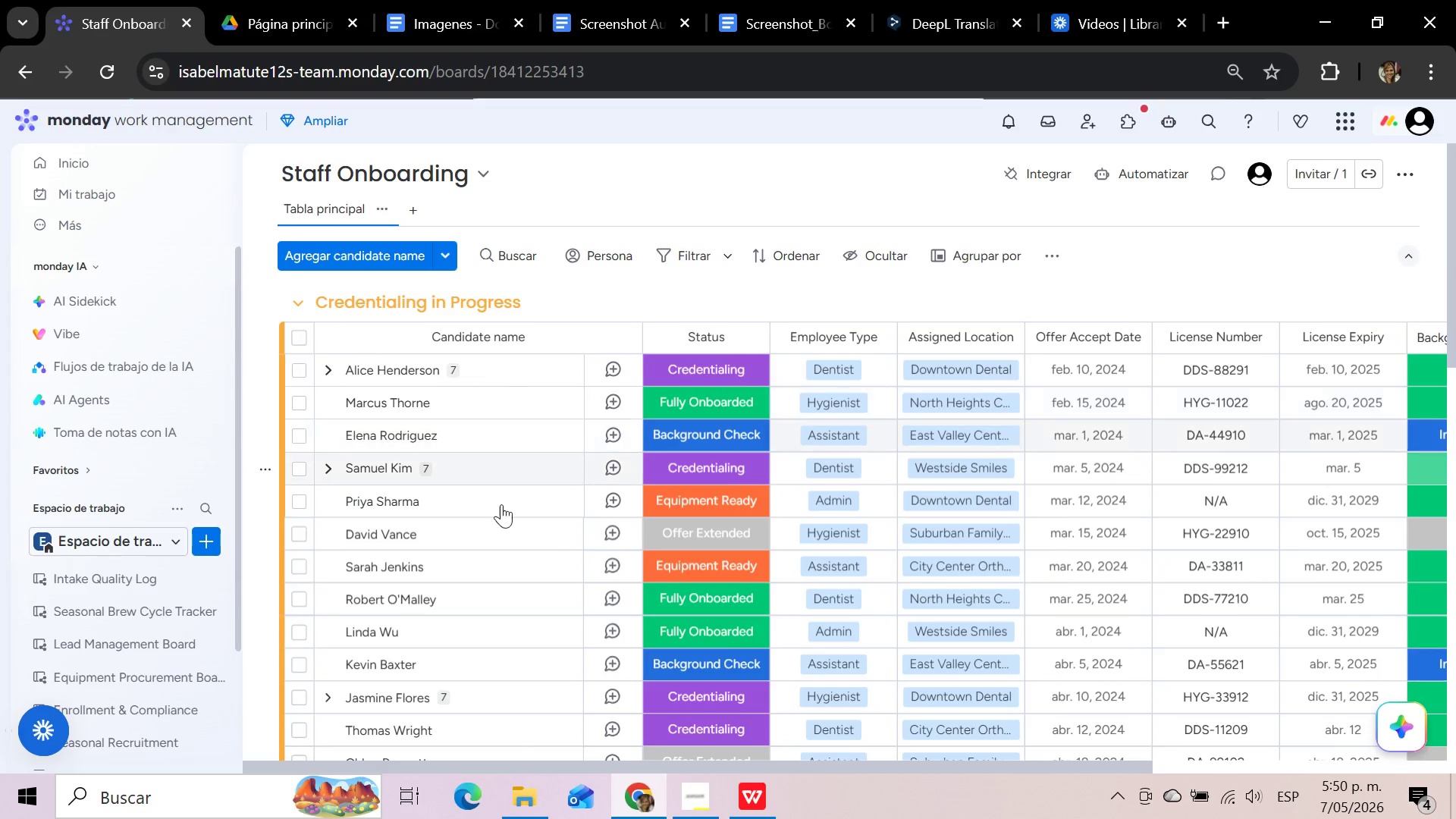 
scroll: coordinate [501, 651], scroll_direction: down, amount: 1.0
 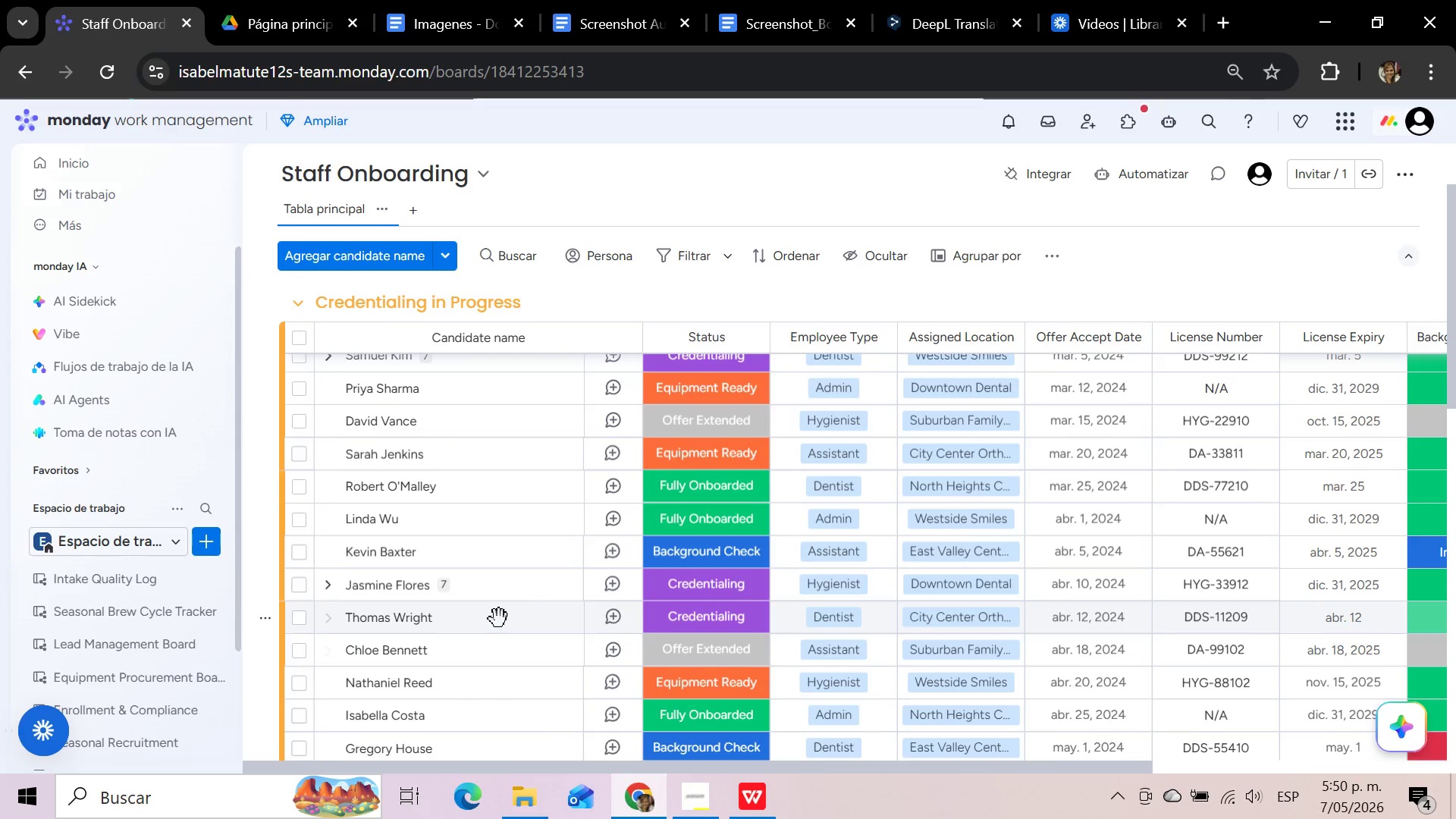 
mouse_move([358, 619])
 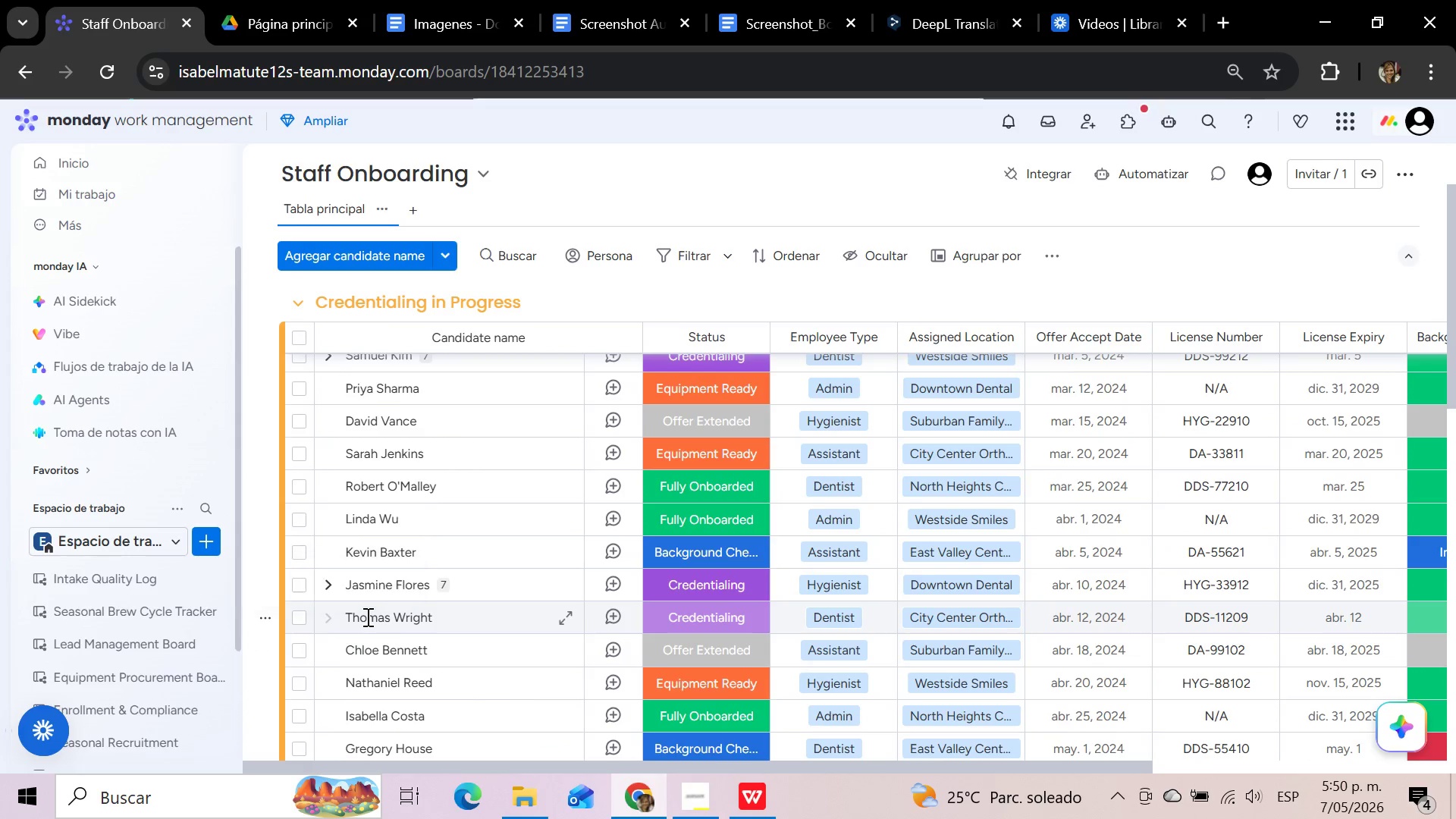 
scroll: coordinate [366, 617], scroll_direction: down, amount: 2.0
 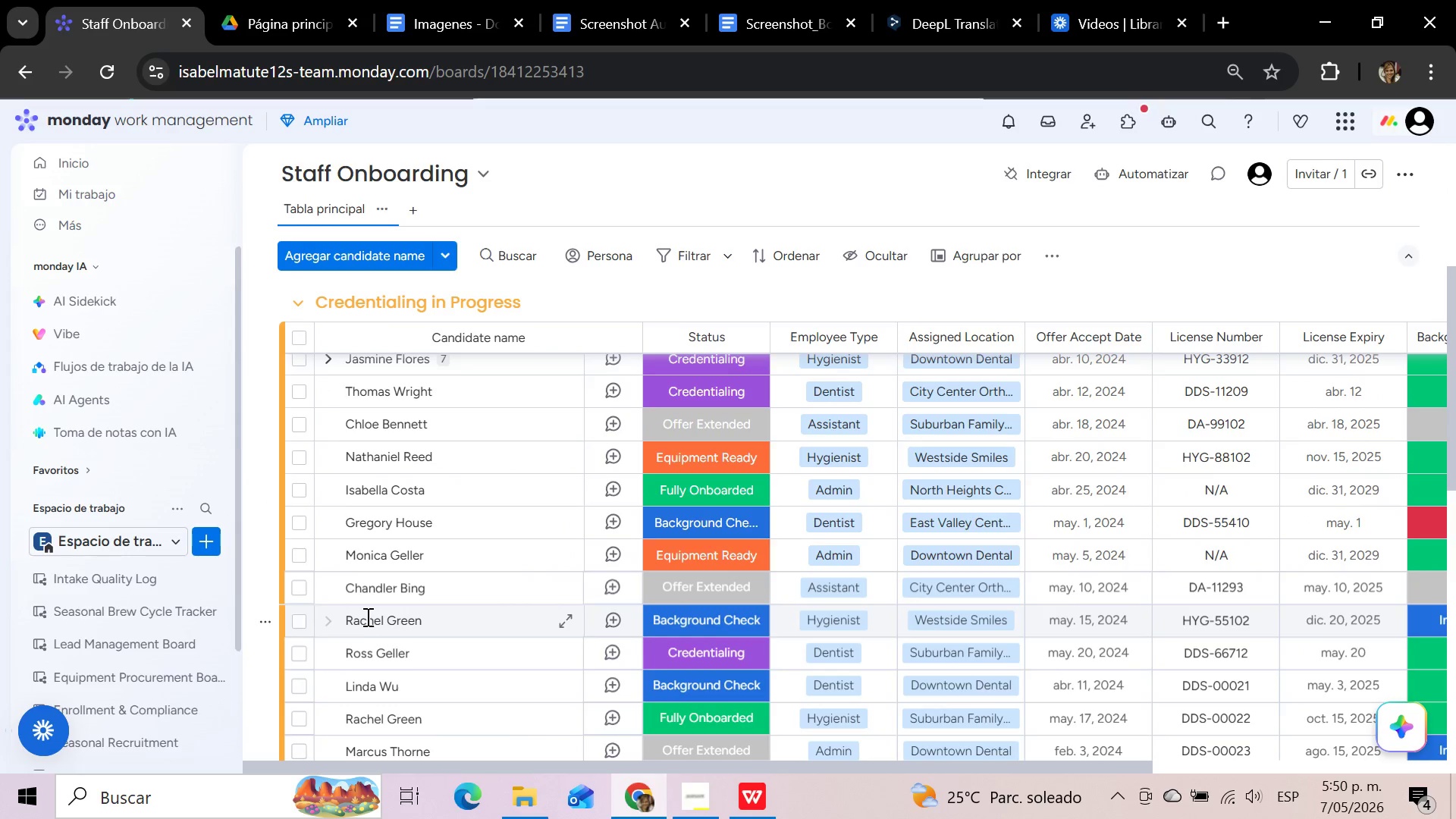 
scroll: coordinate [366, 617], scroll_direction: up, amount: 1.0
 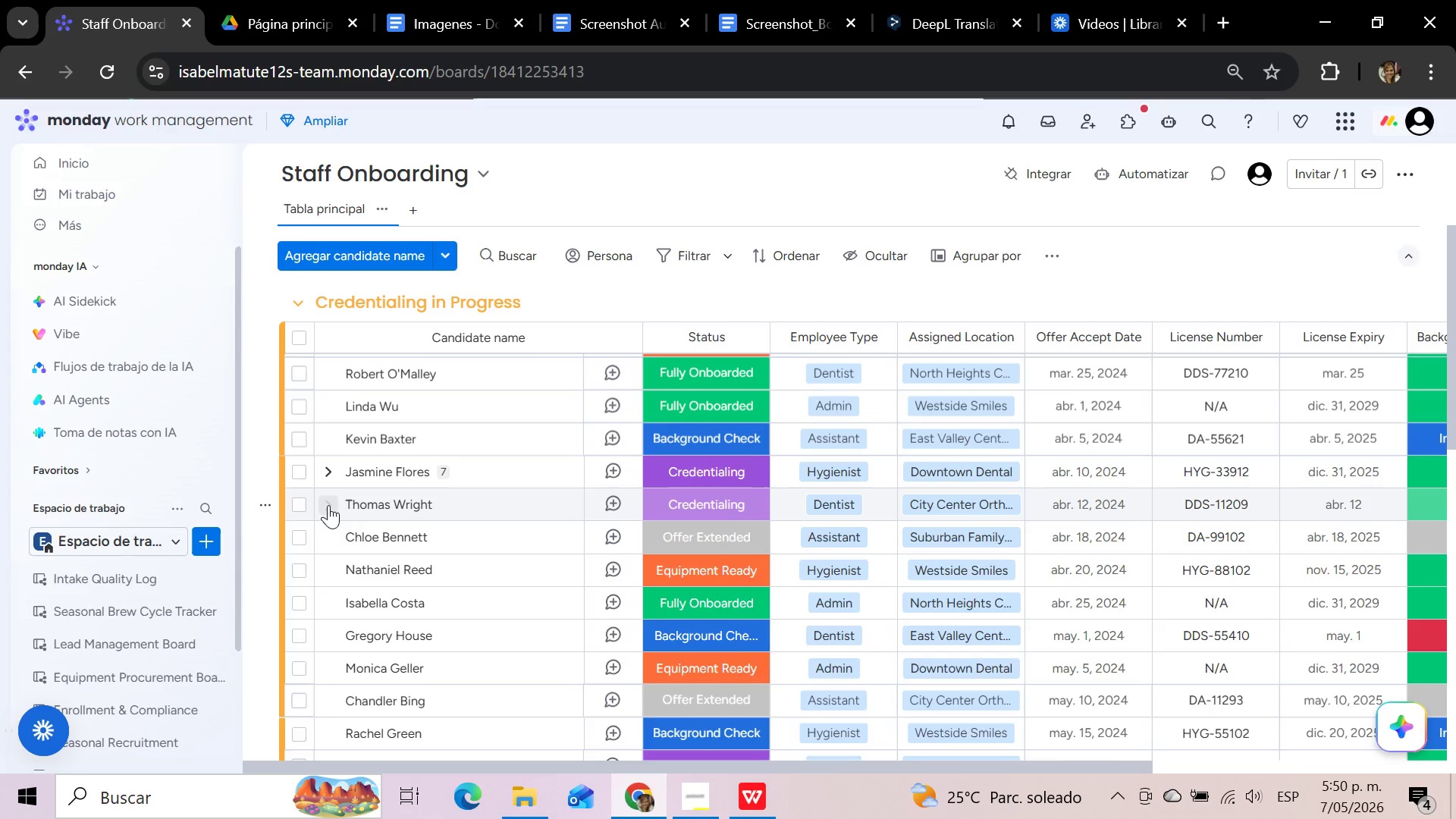 
left_click([328, 505])
 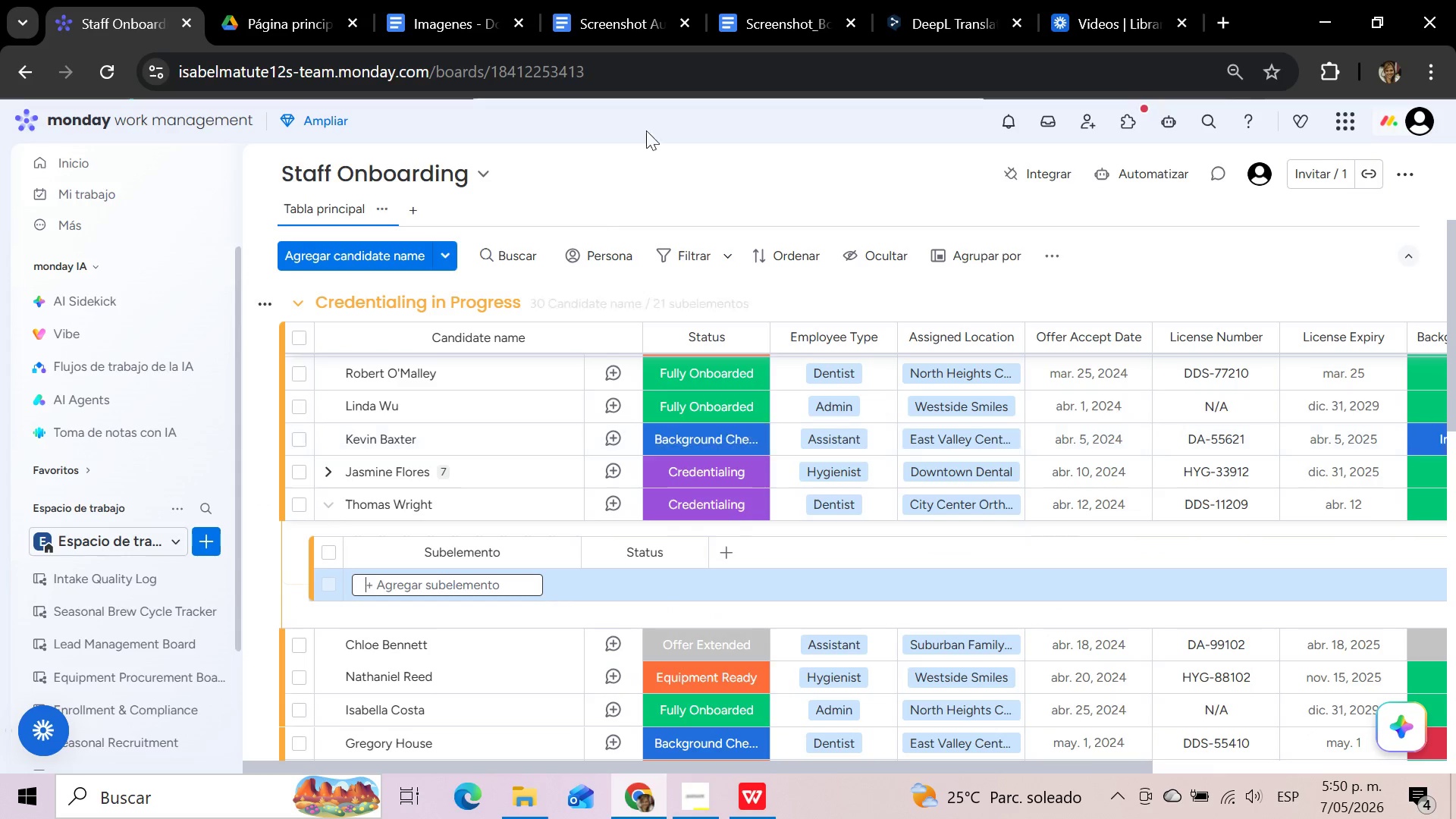 
left_click([453, 0])
 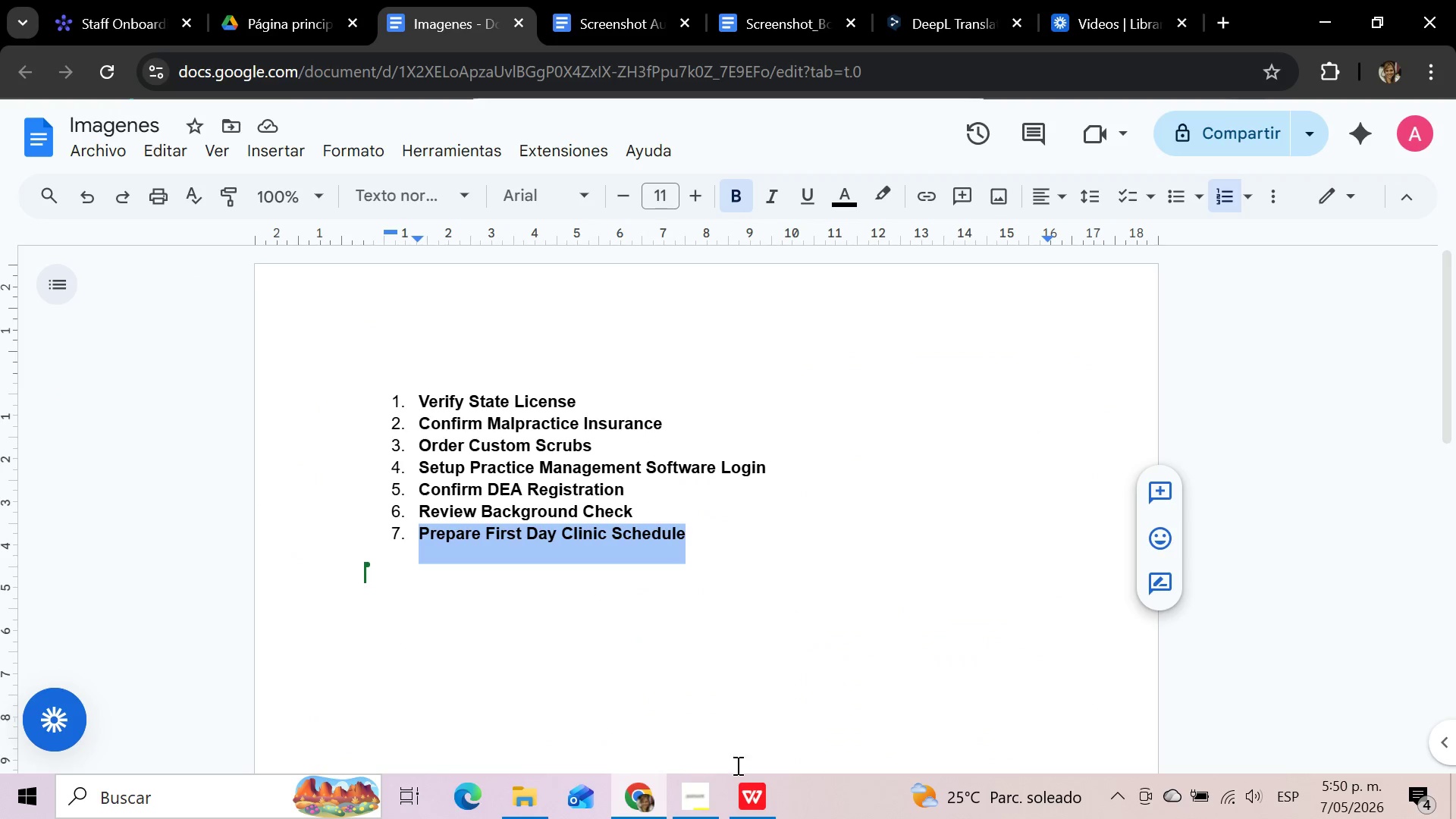 
left_click([708, 808])